 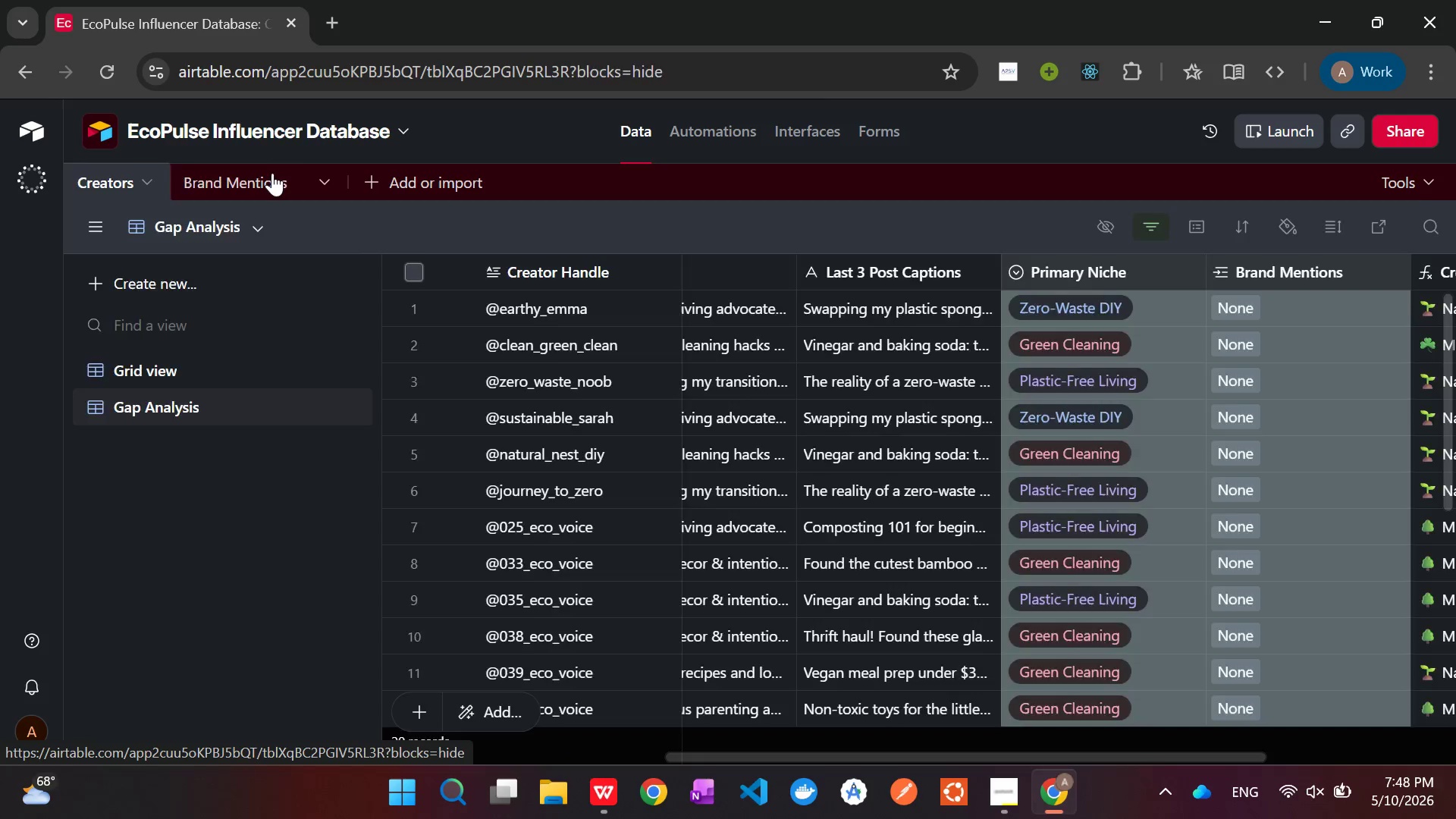 
left_click([99, 177])
 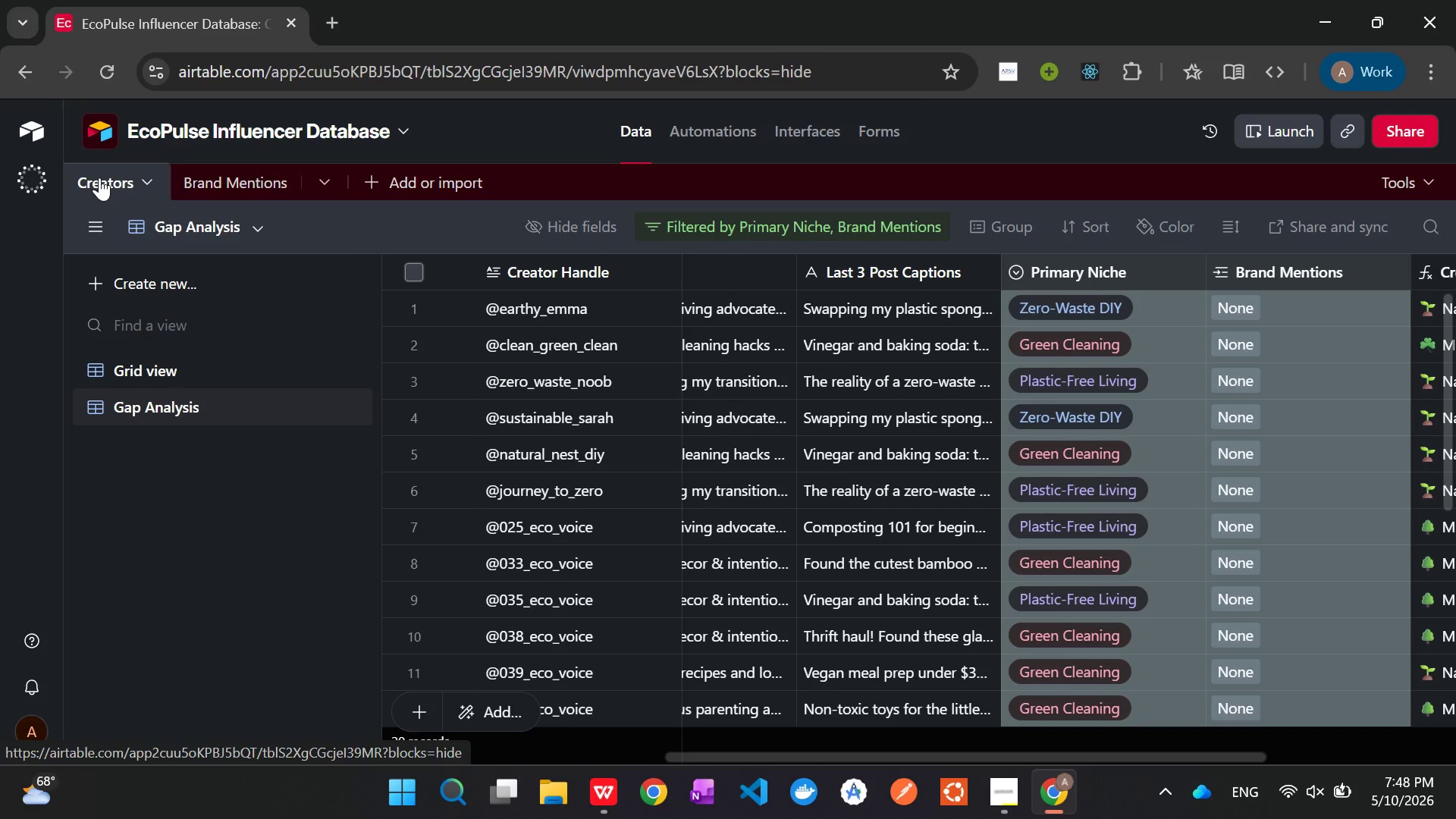 
wait(13.78)
 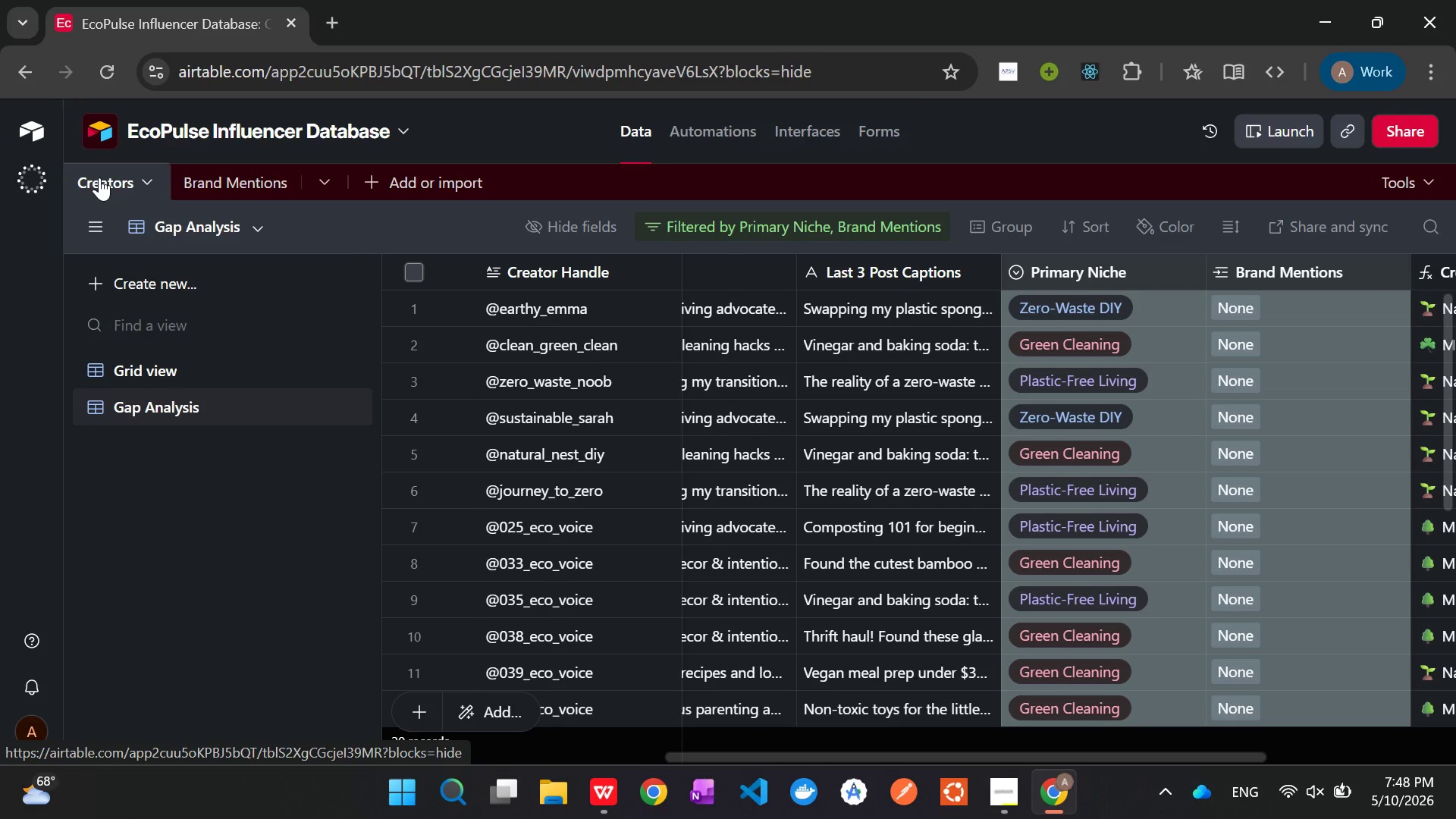 
left_click([154, 284])
 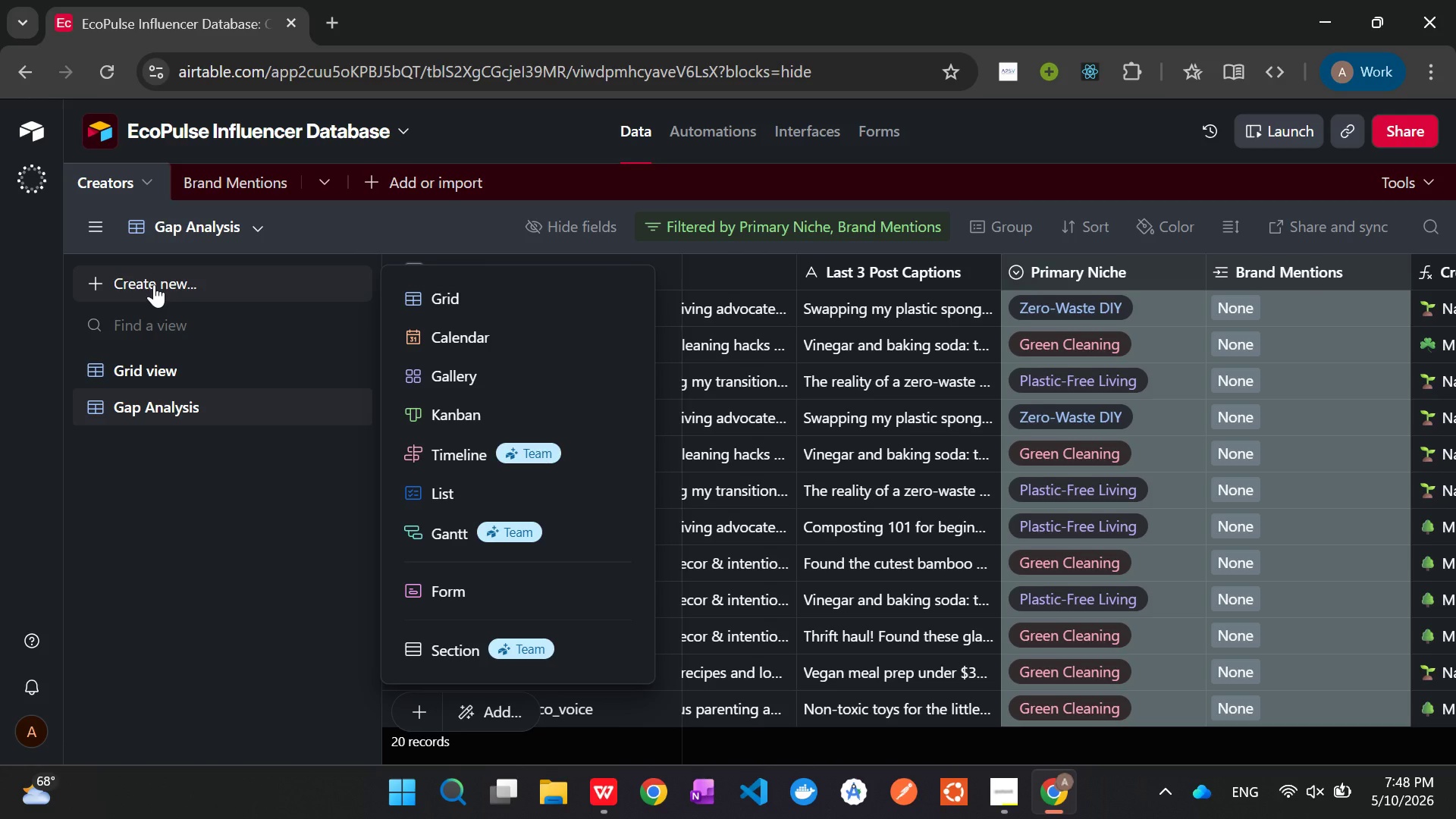 
wait(6.41)
 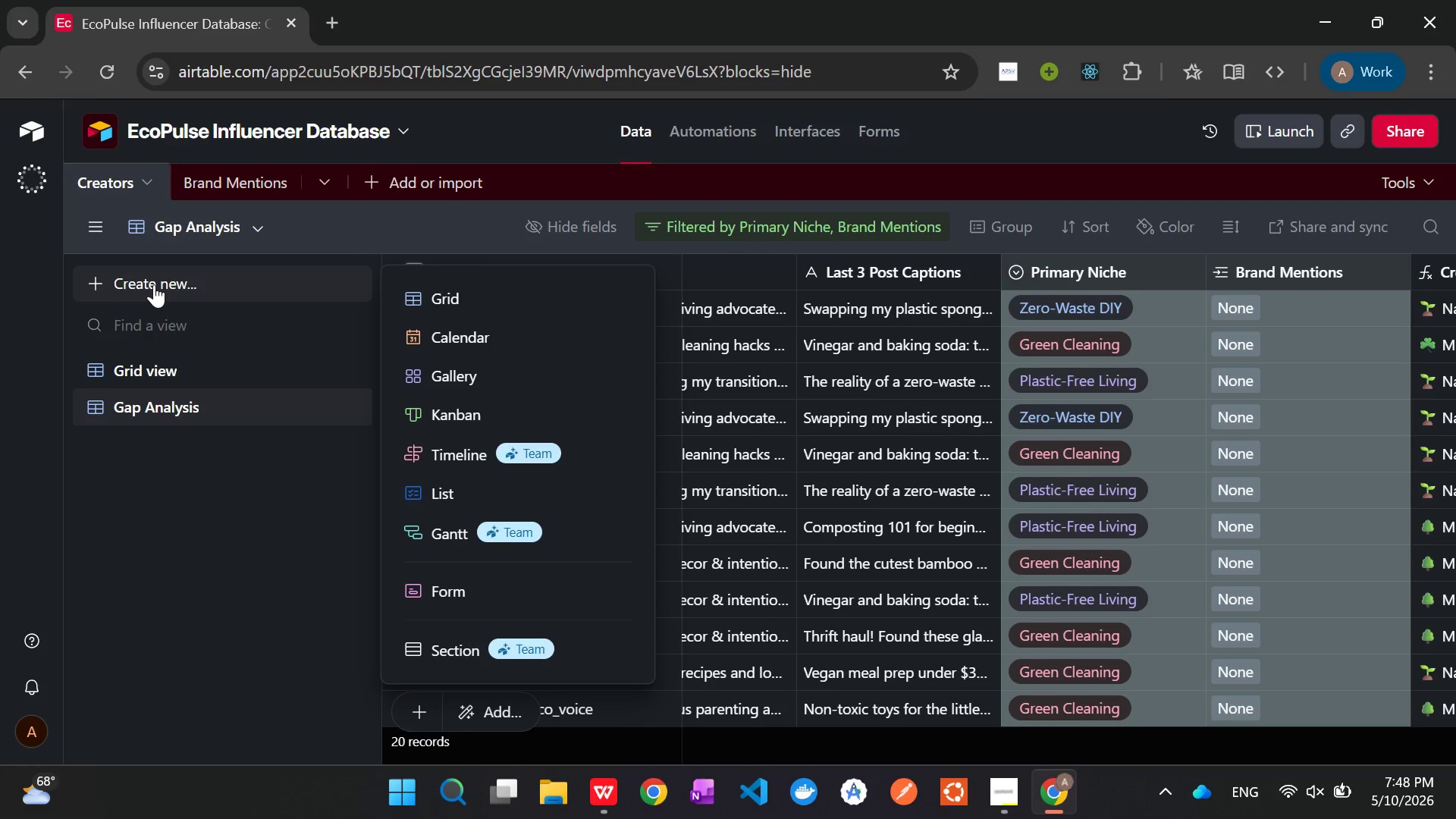 
left_click([471, 376])
 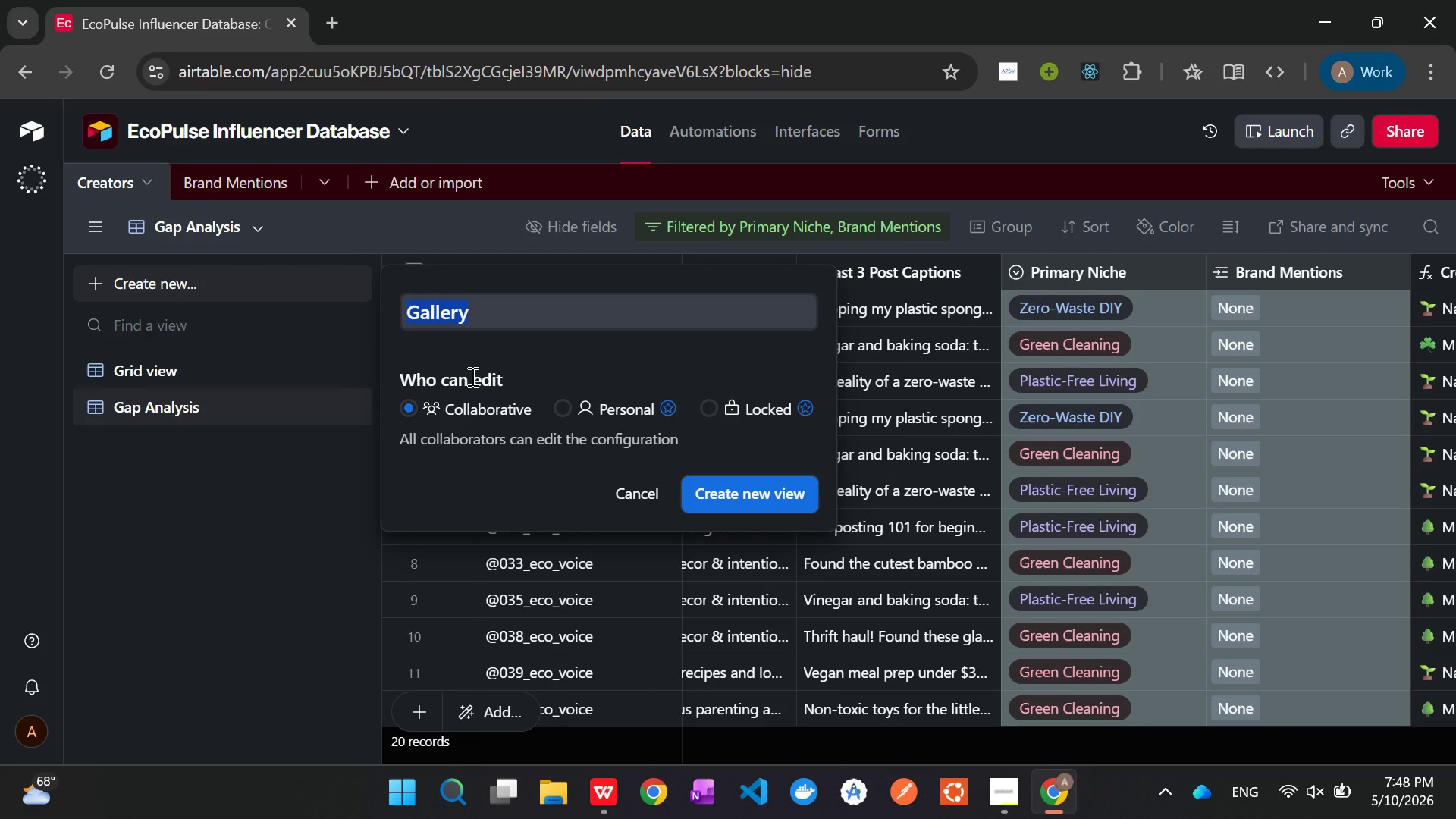 
wait(12.86)
 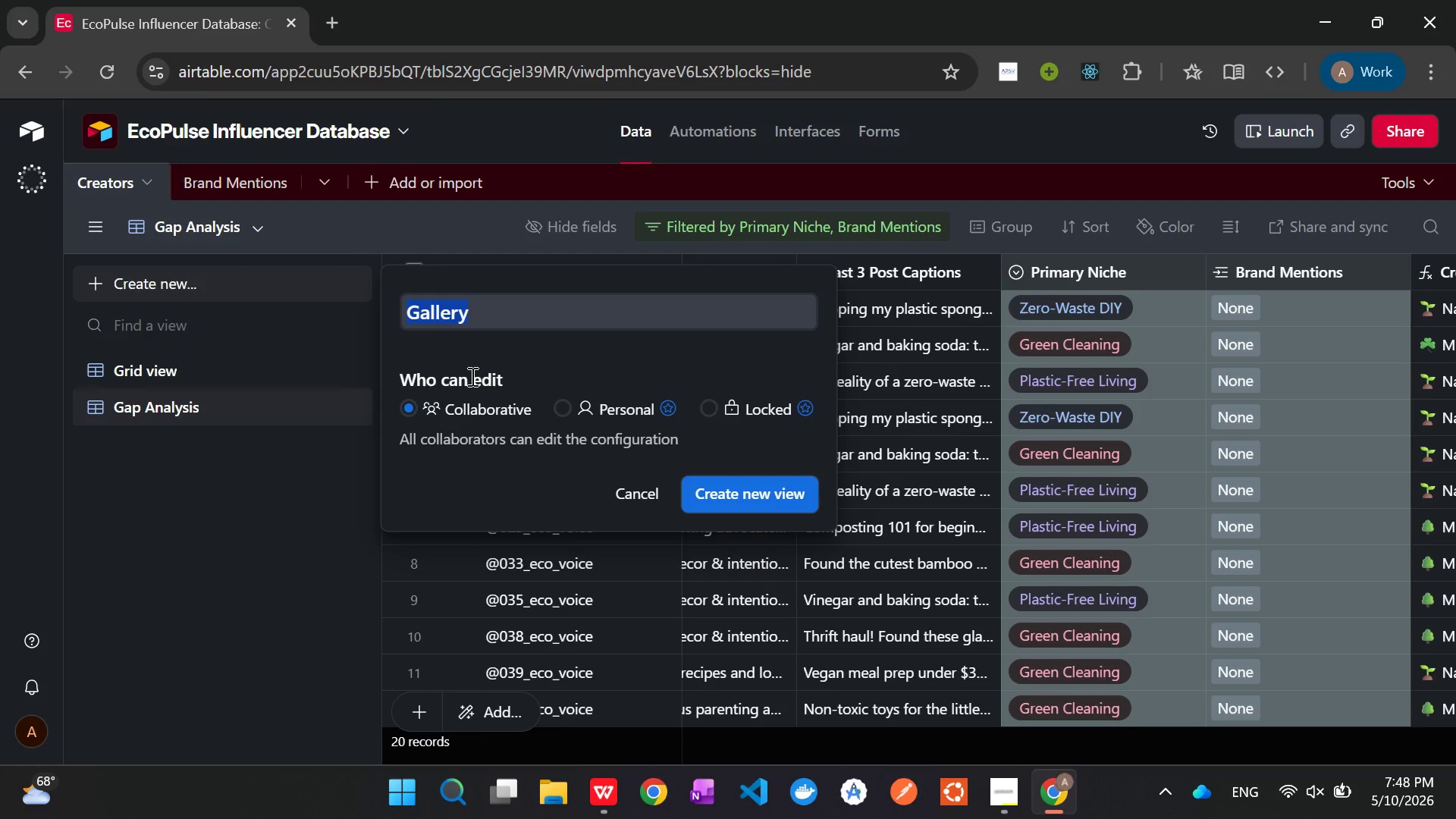 
key(Backspace)
 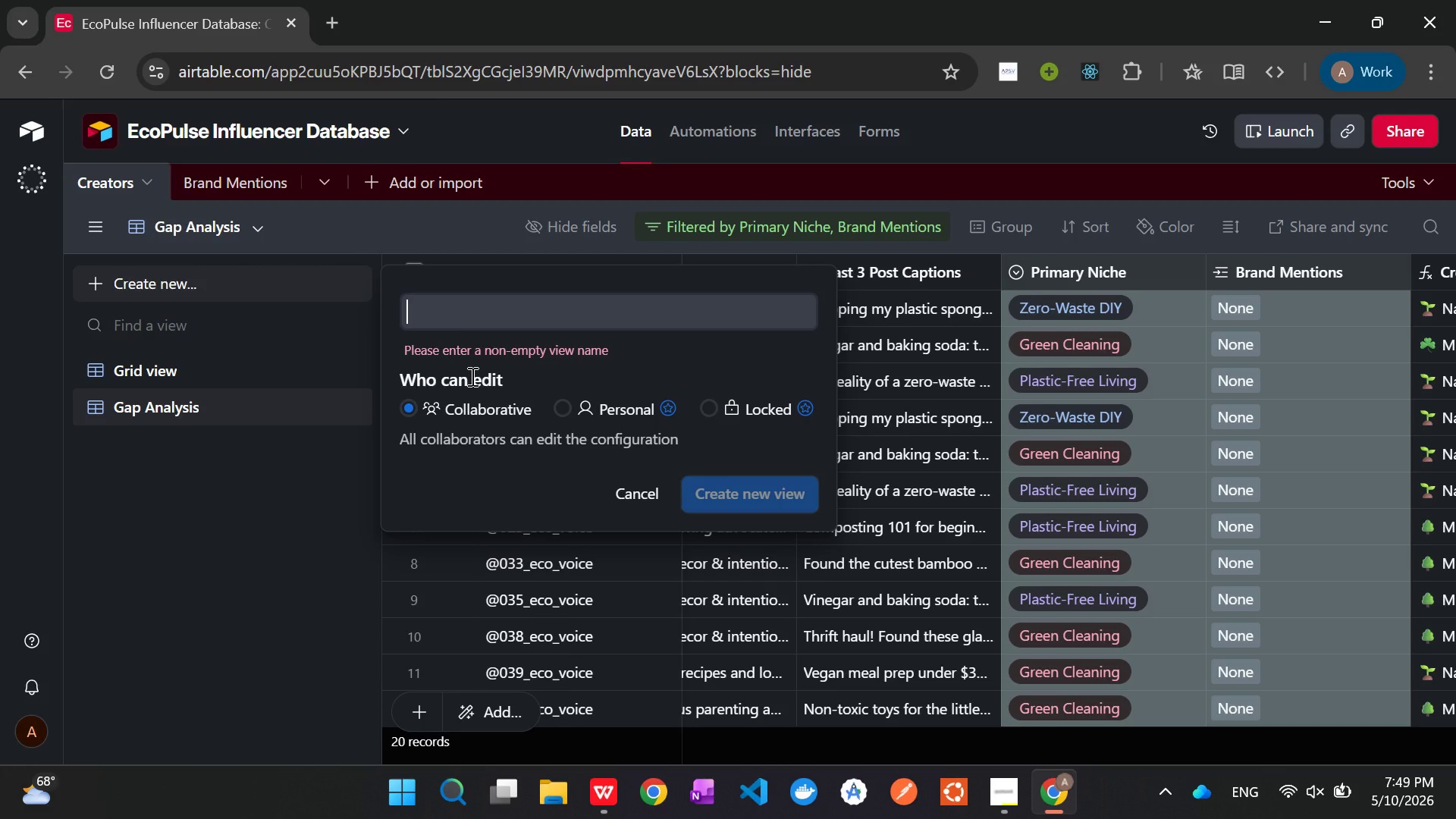 
wait(6.34)
 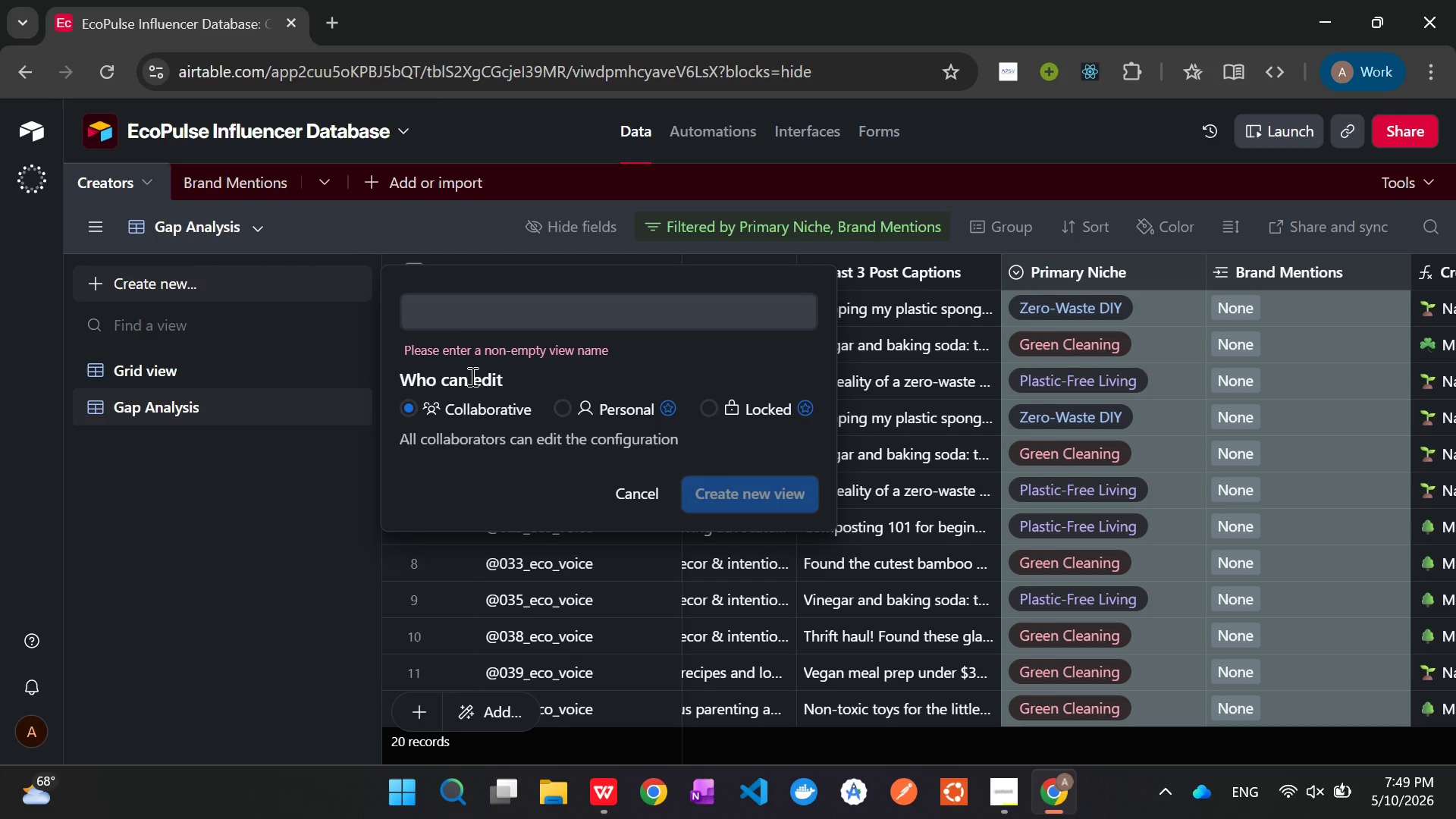 
type(Hgh P)
key(Backspace)
key(Backspace)
type(-Priority Creators)
 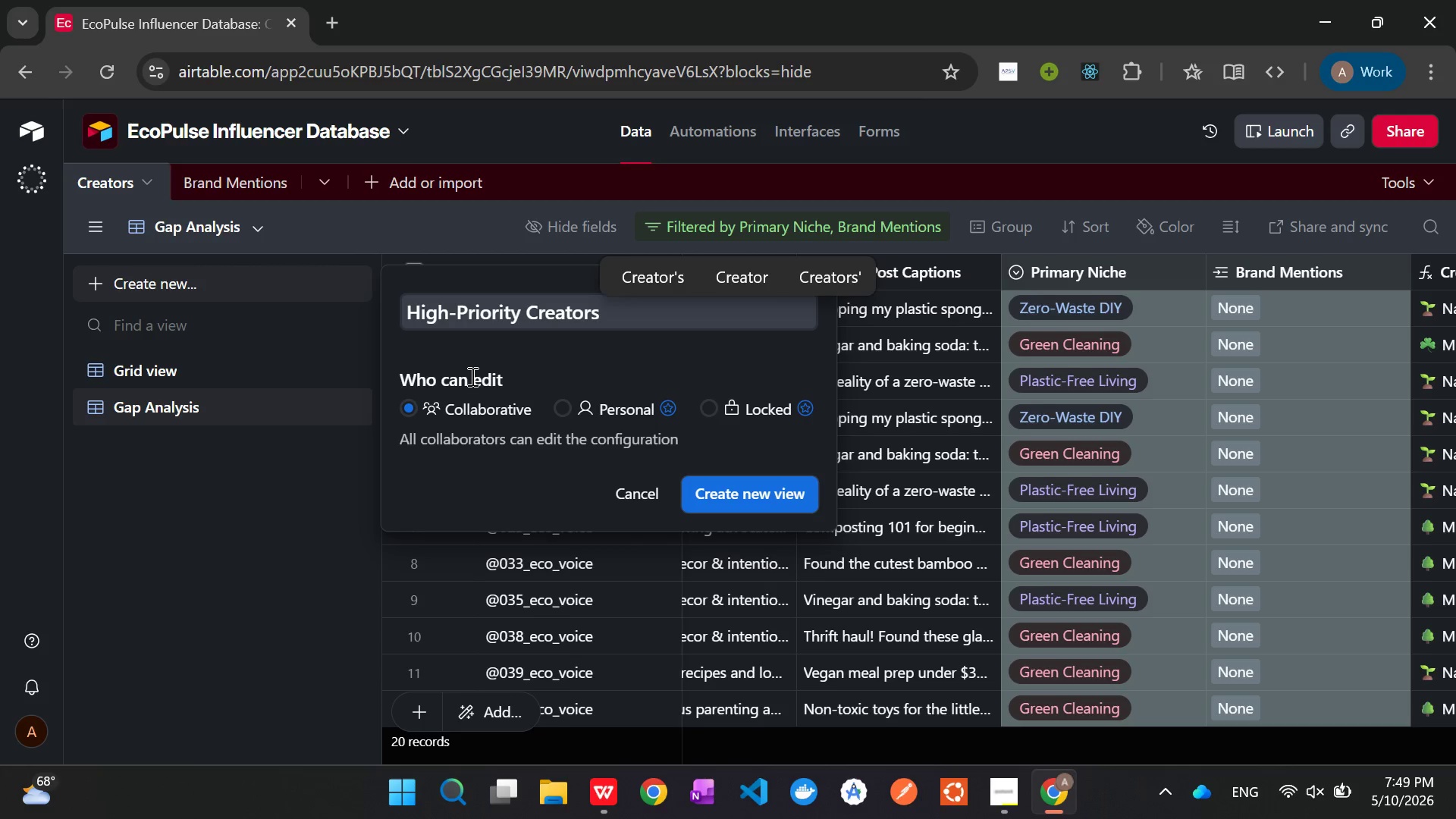 
wait(38.19)
 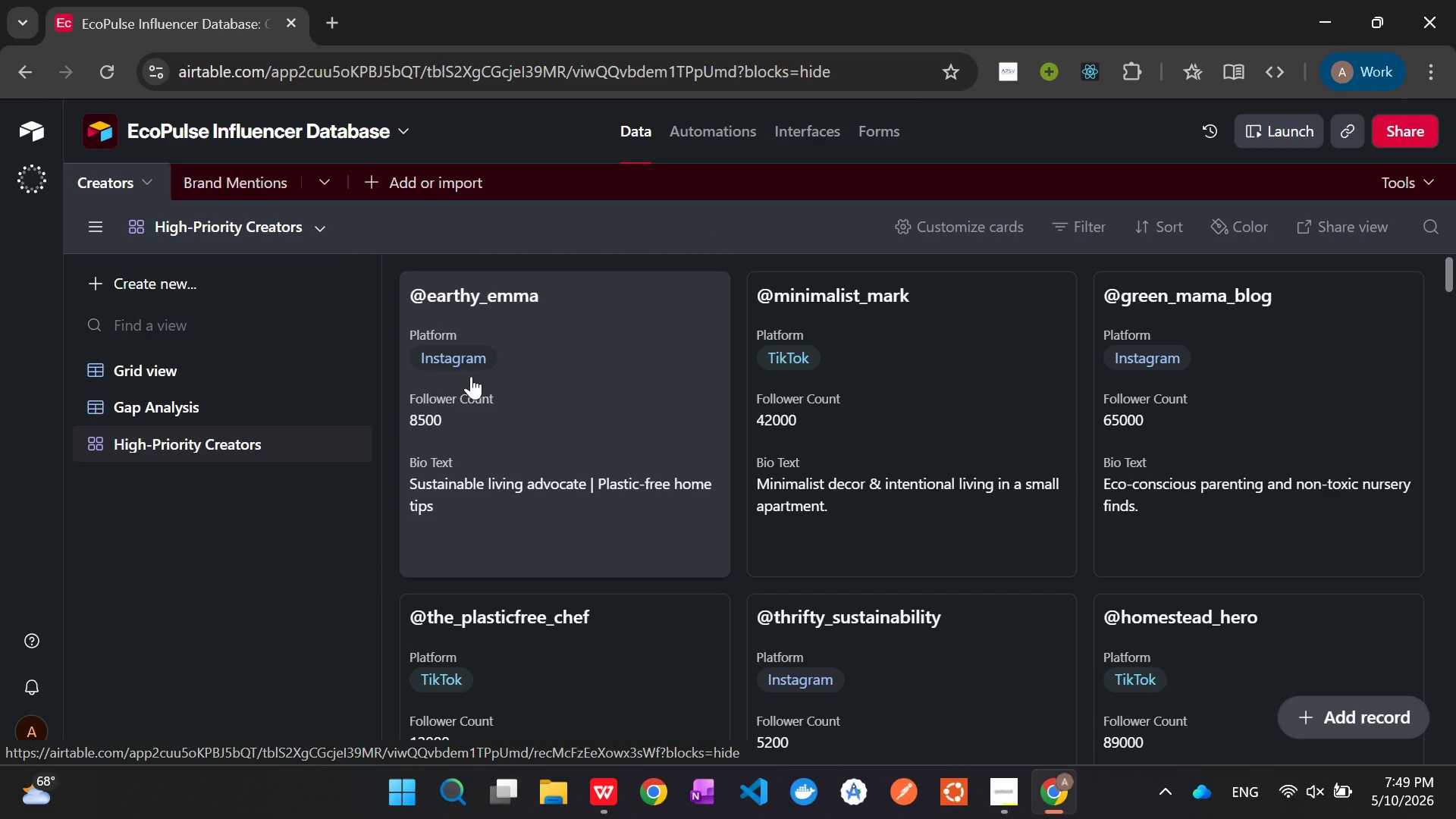 
left_click([949, 229])
 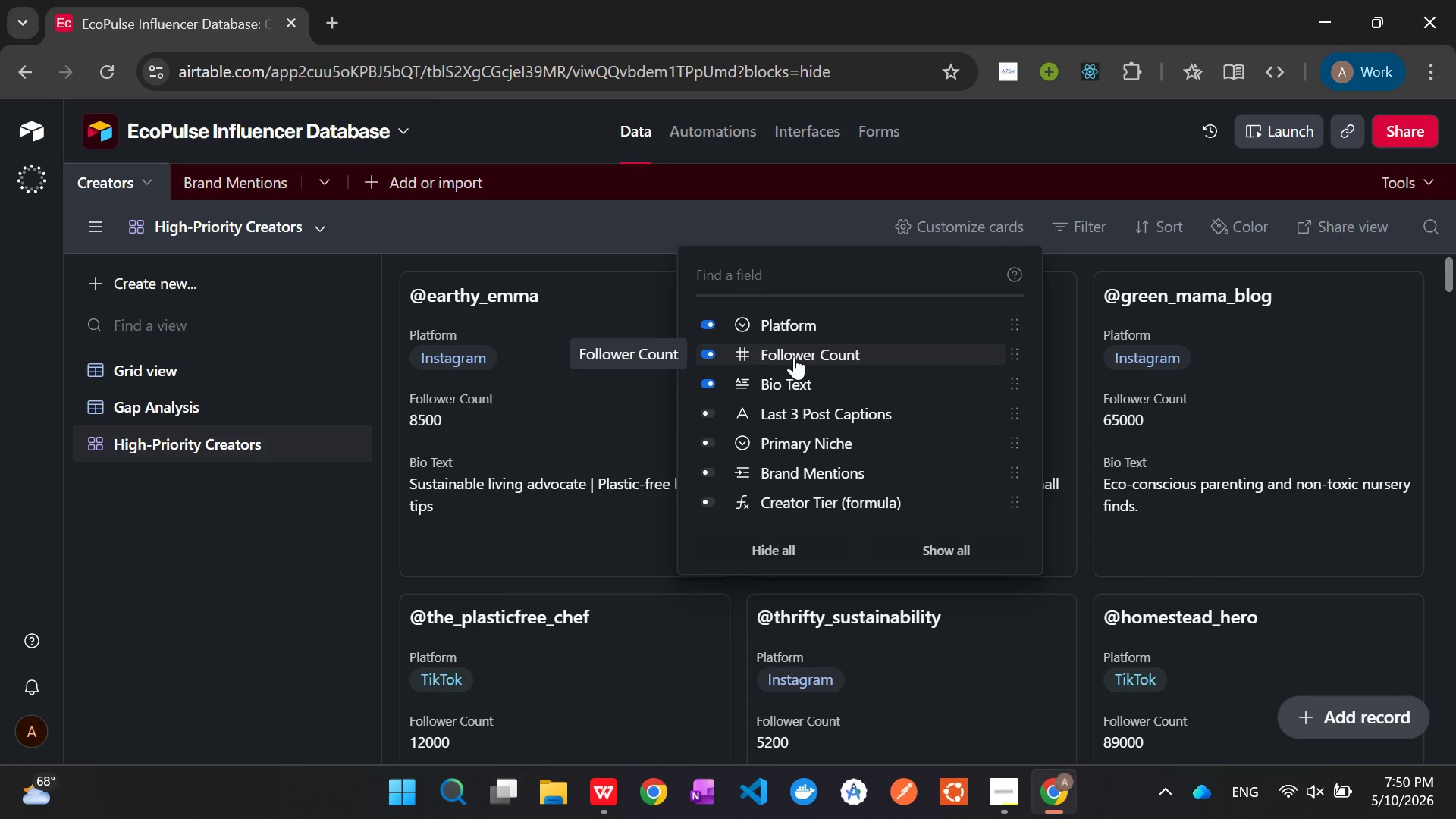 
wait(35.44)
 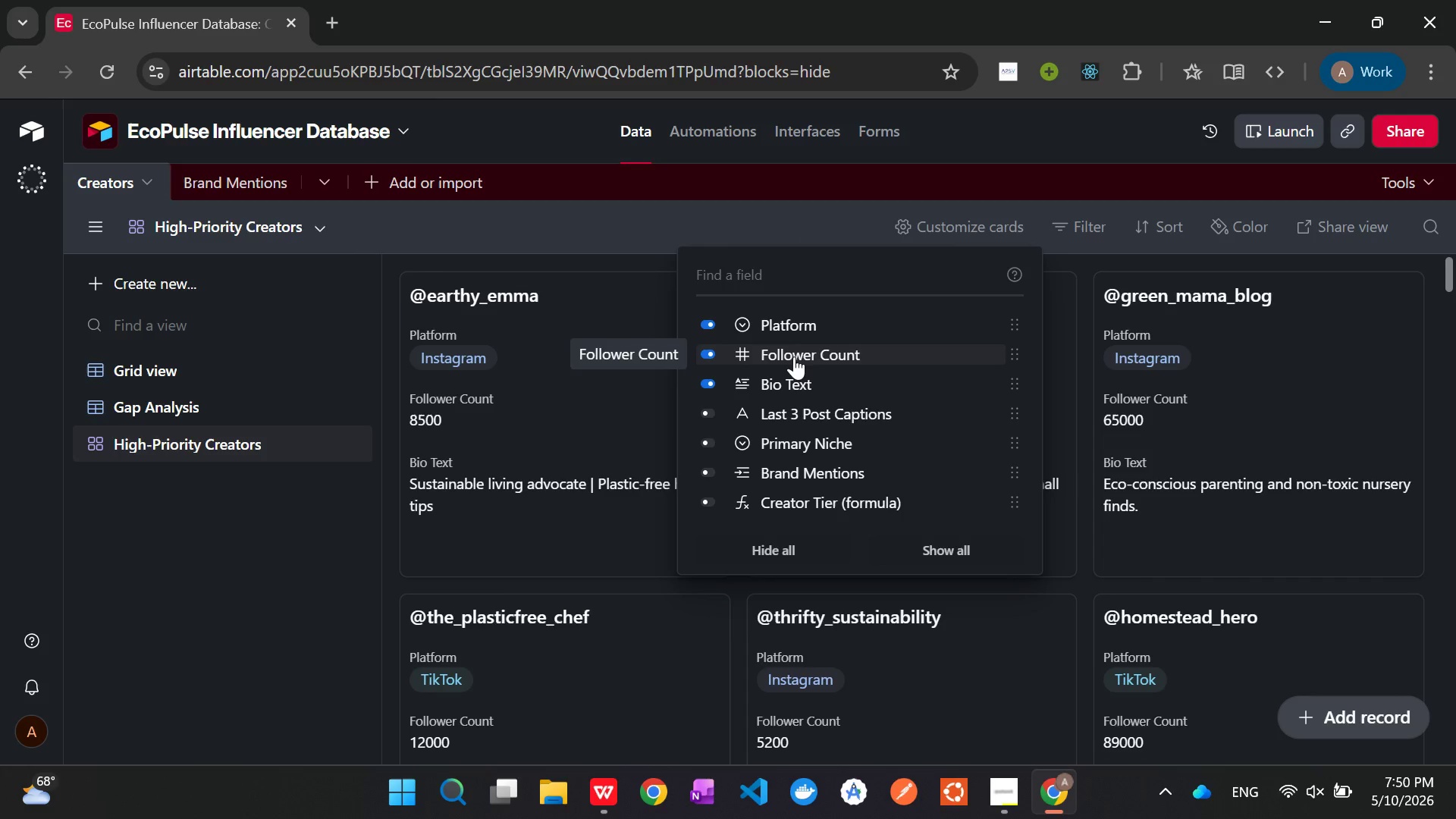 
scroll: coordinate [780, 463], scroll_direction: down, amount: 1.0
 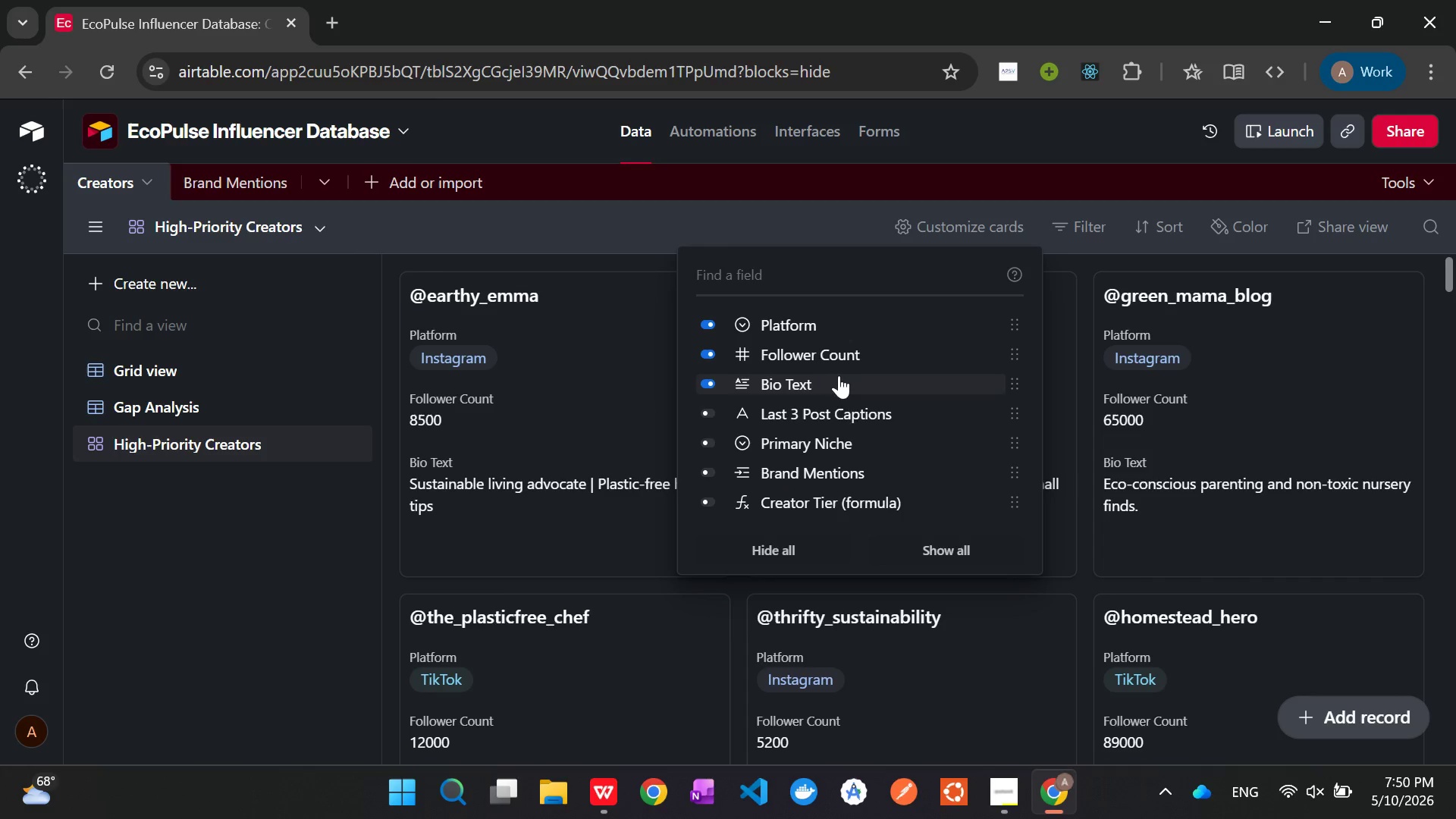 
wait(6.14)
 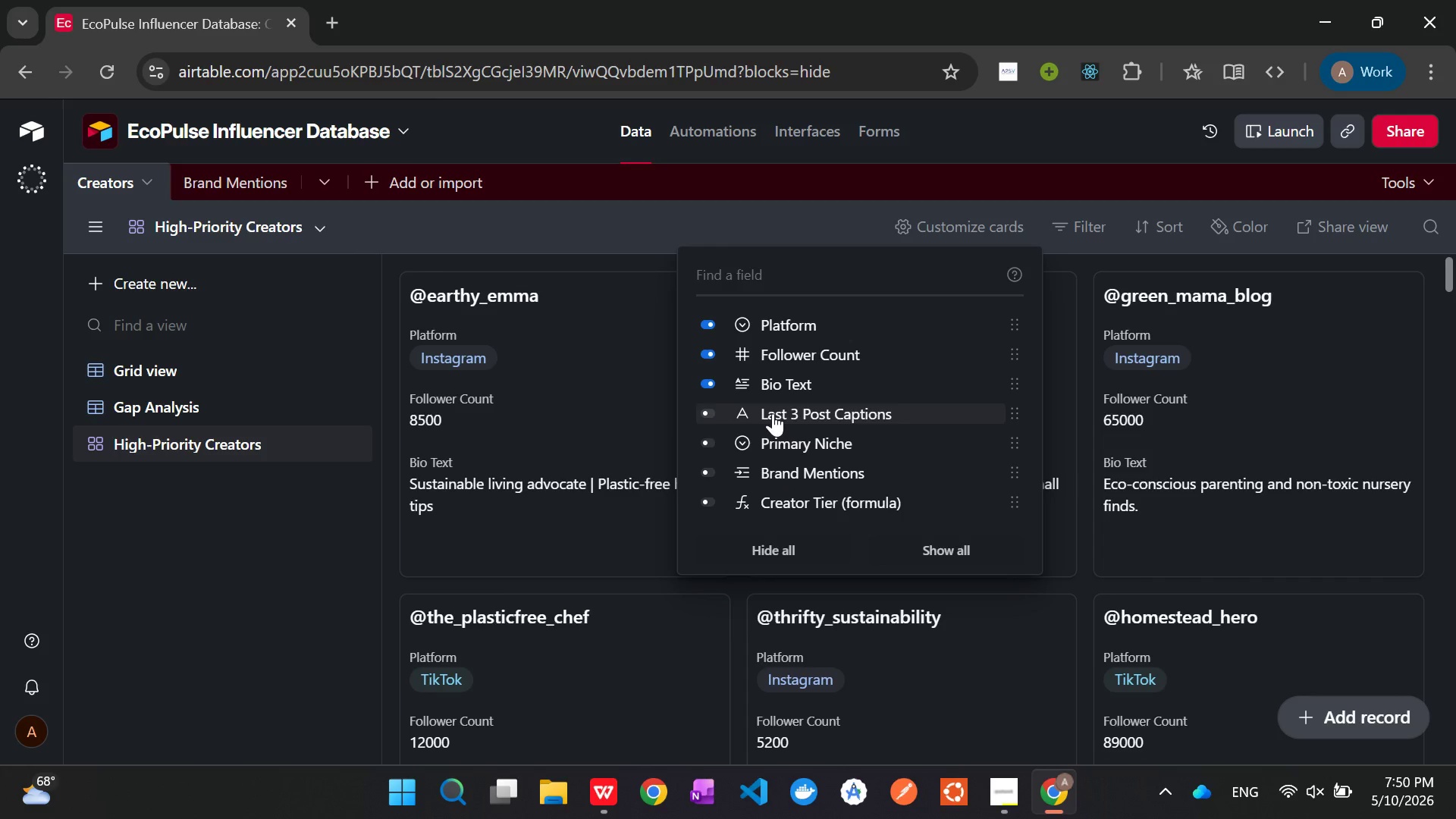 
left_click([711, 437])
 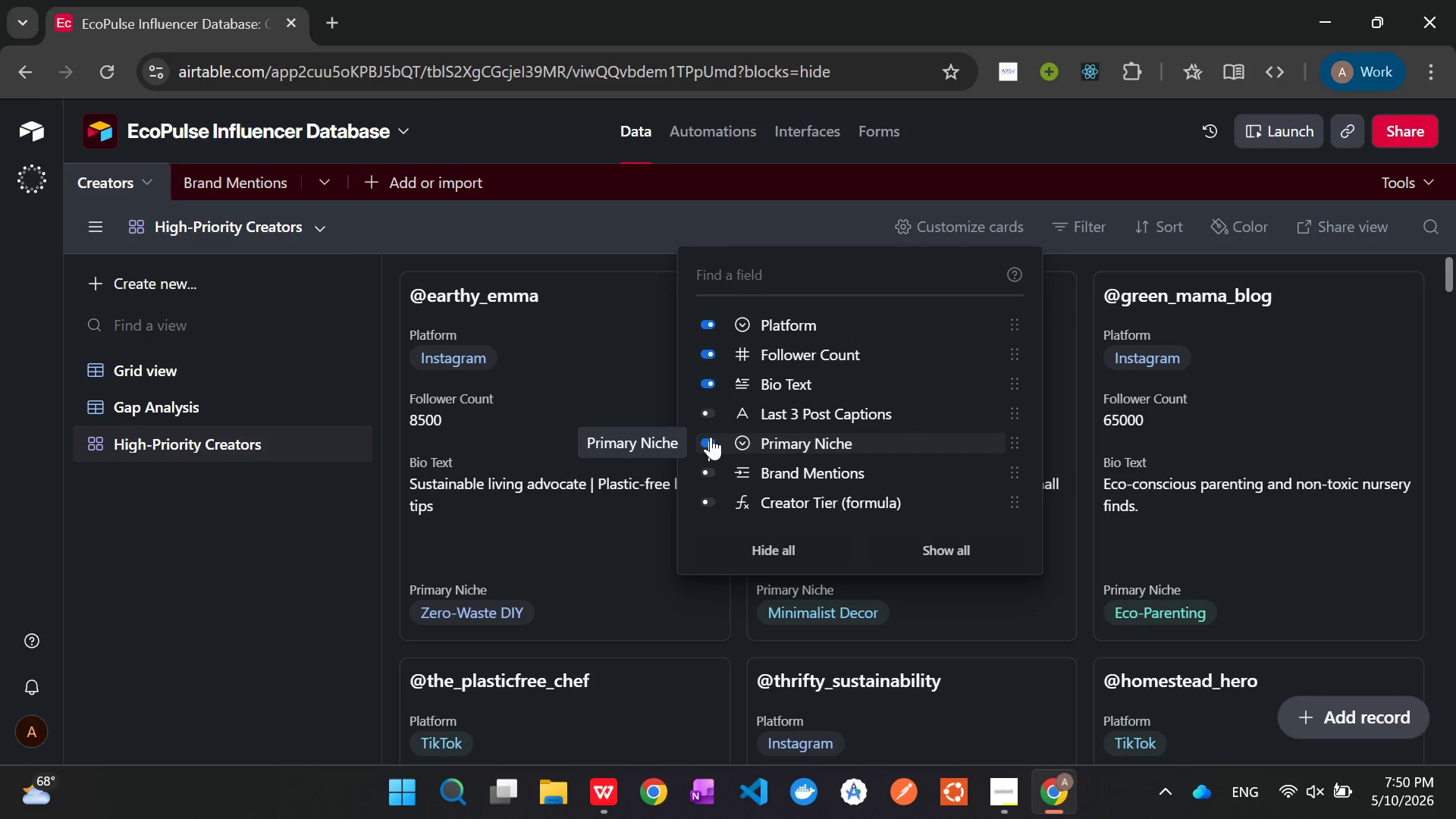 
wait(11.39)
 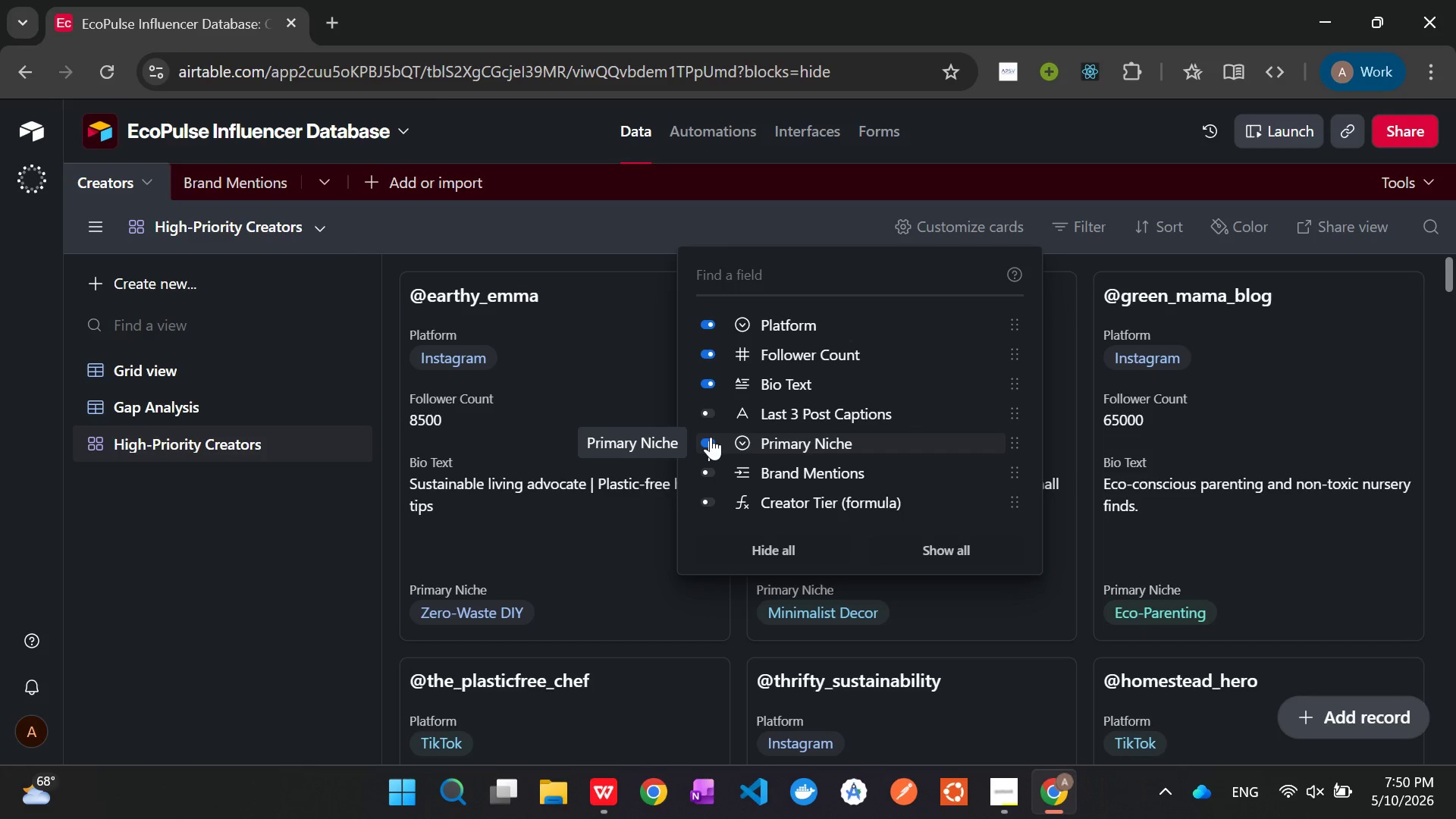 
scroll: coordinate [711, 437], scroll_direction: up, amount: 2.0
 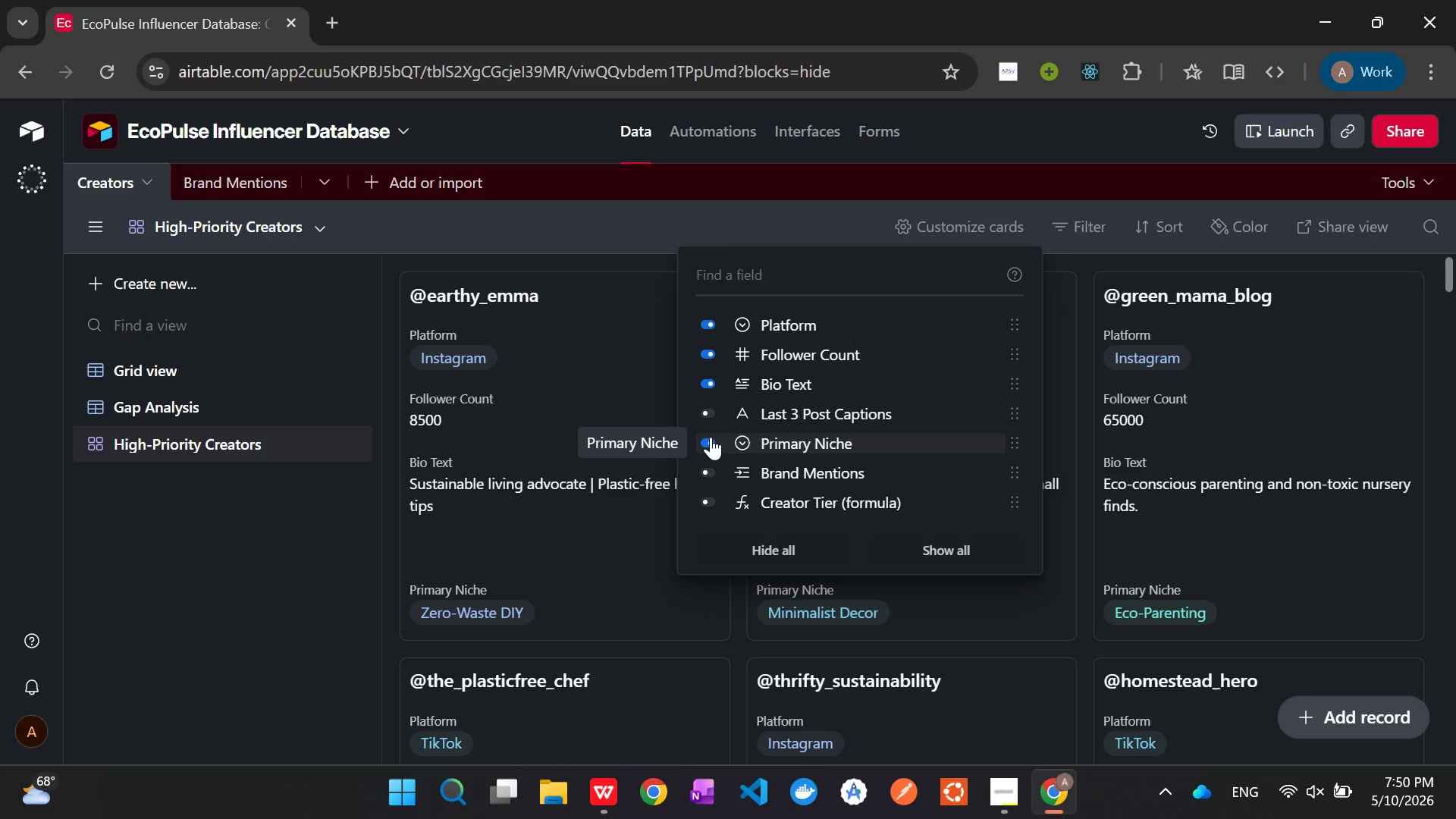 
scroll: coordinate [711, 437], scroll_direction: down, amount: 1.0
 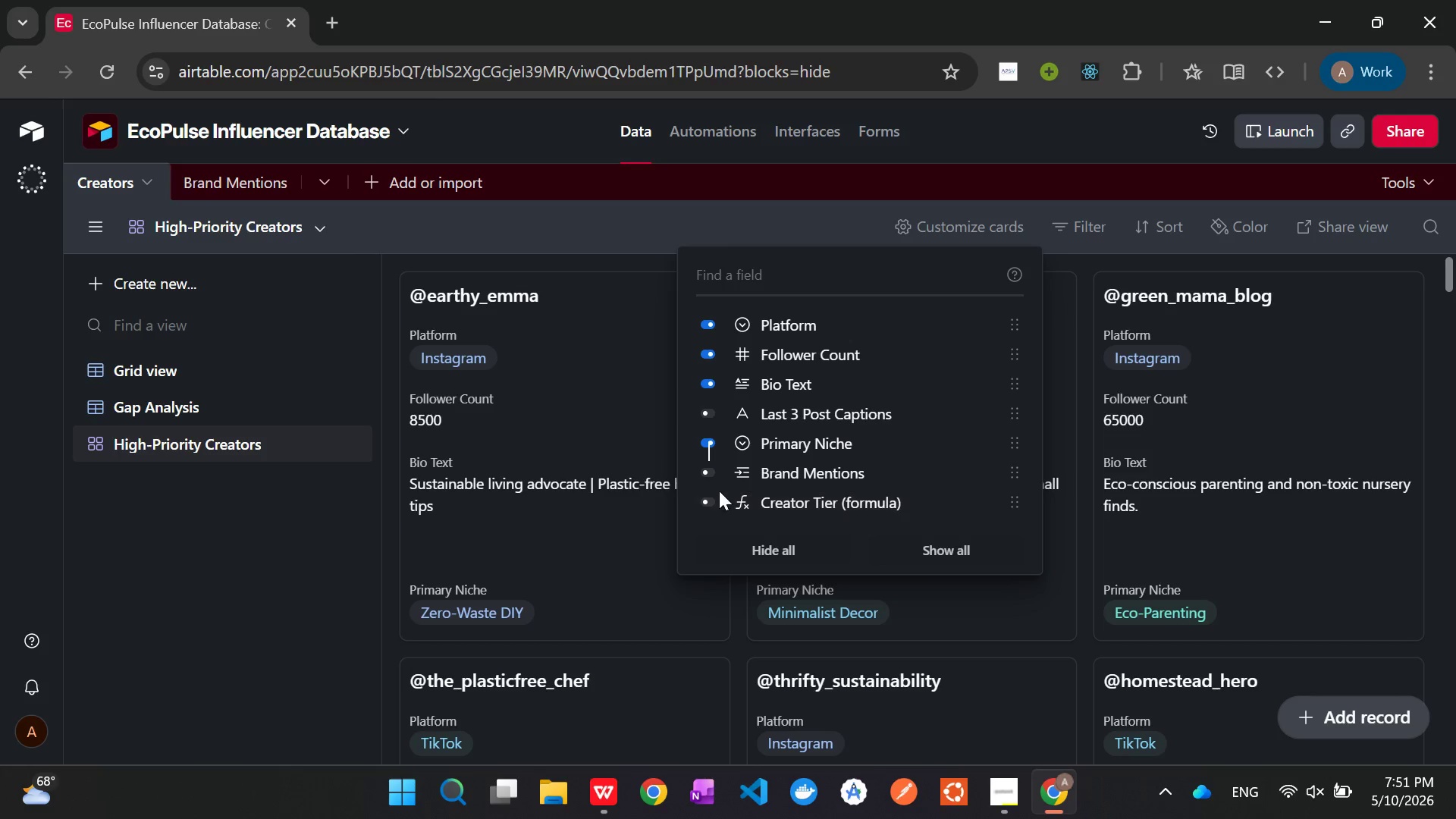 
left_click([712, 497])
 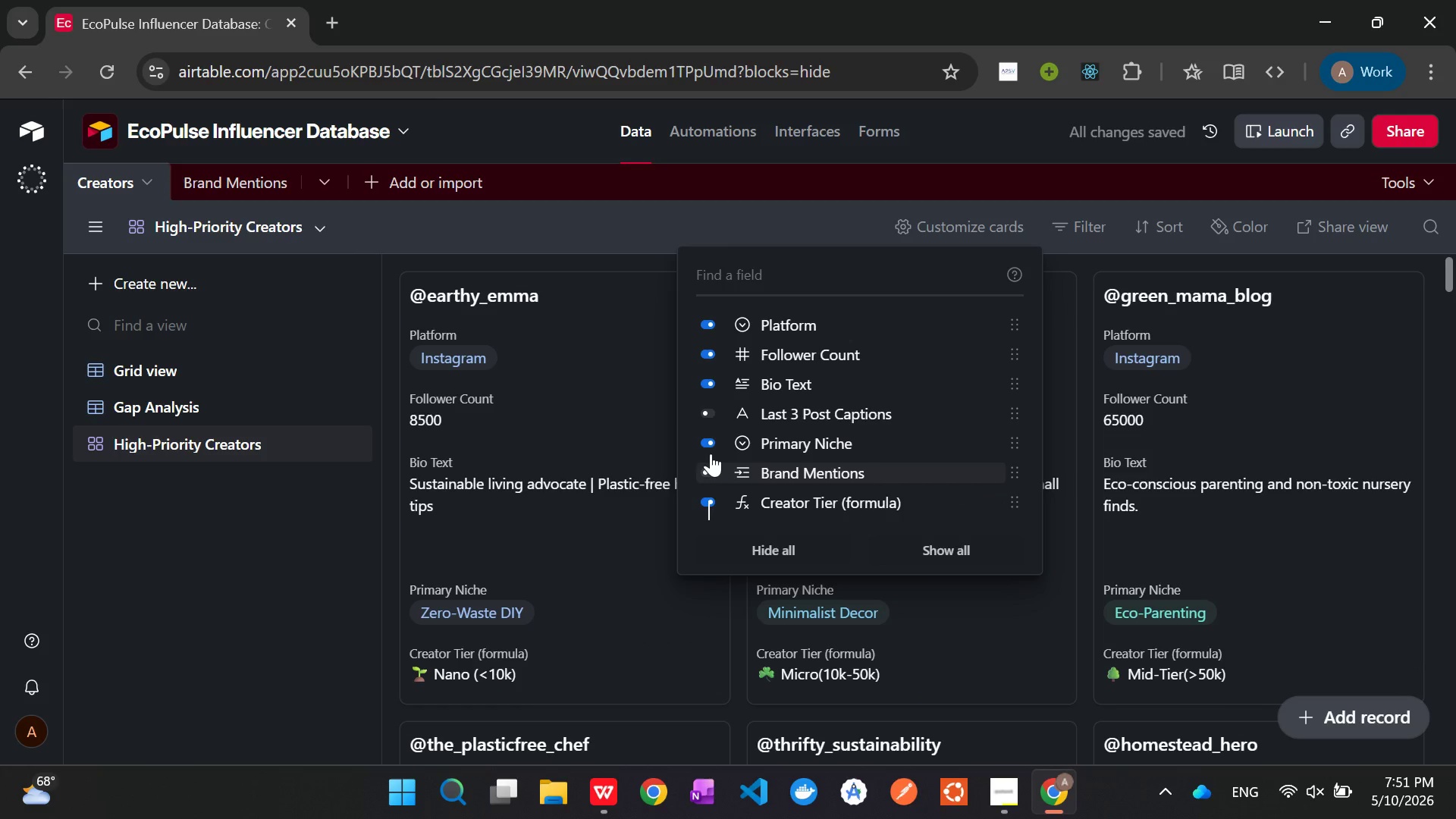 
wait(8.69)
 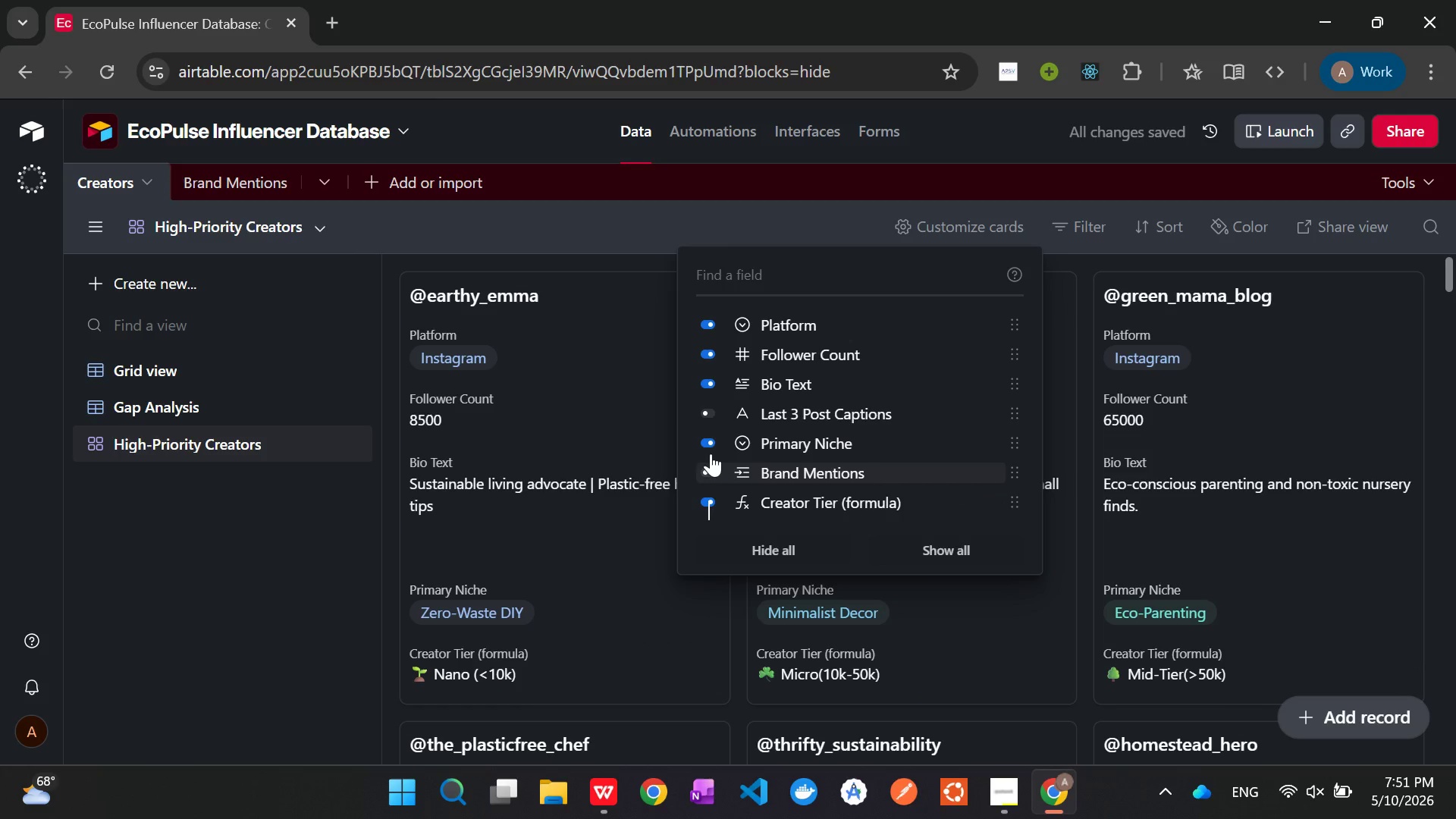 
left_click([709, 380])
 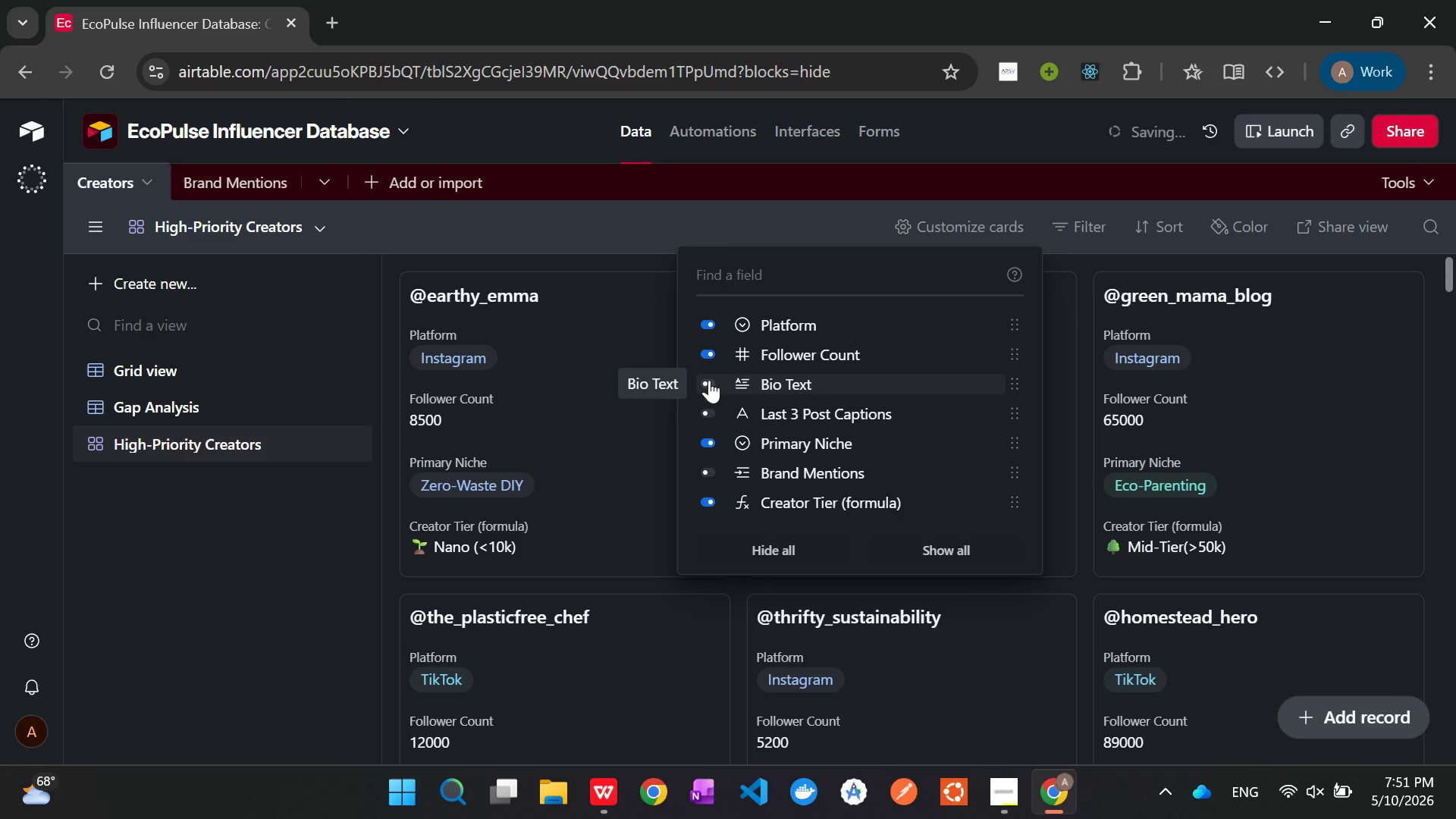 
left_click([709, 380])
 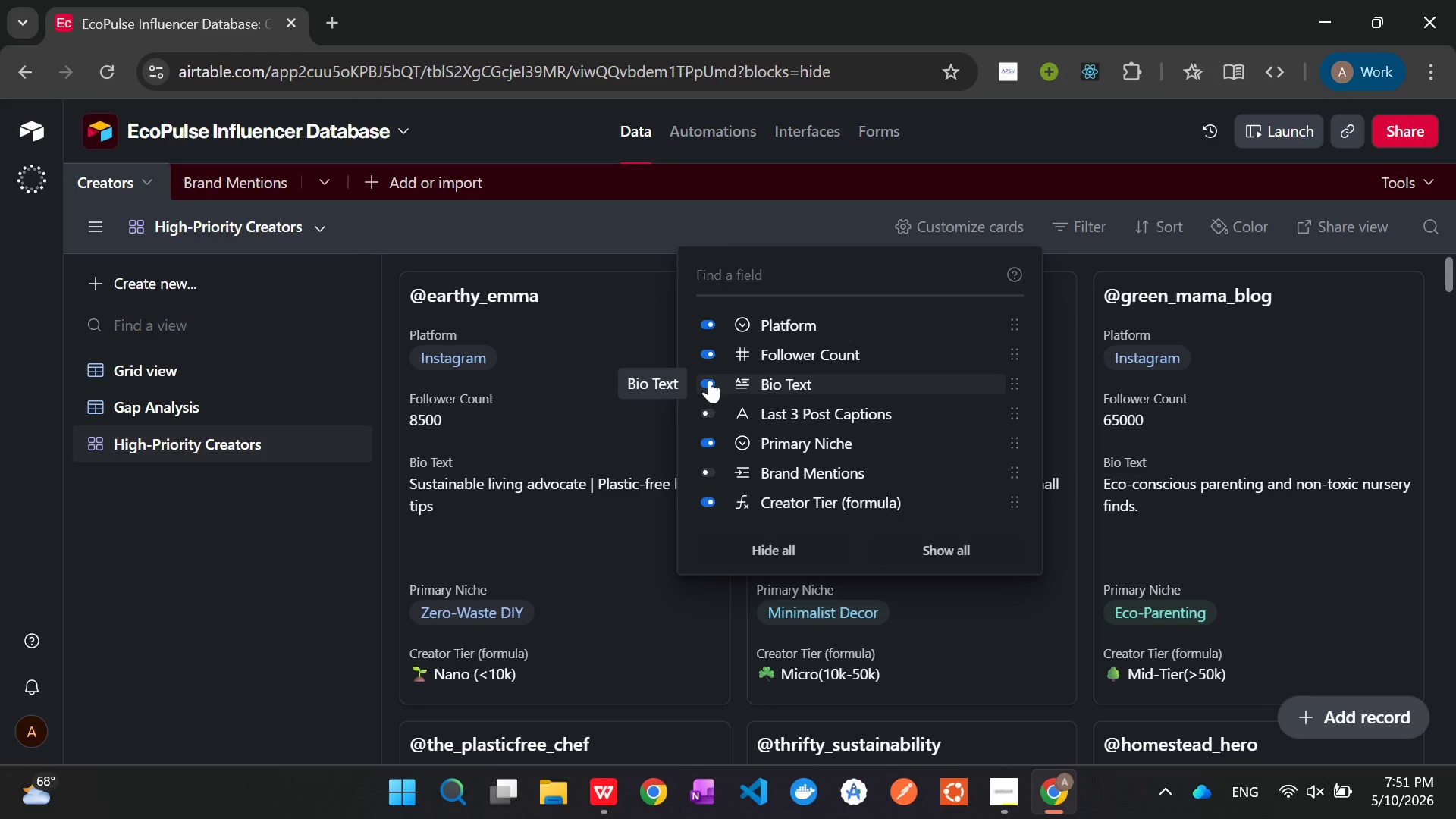 
wait(12.61)
 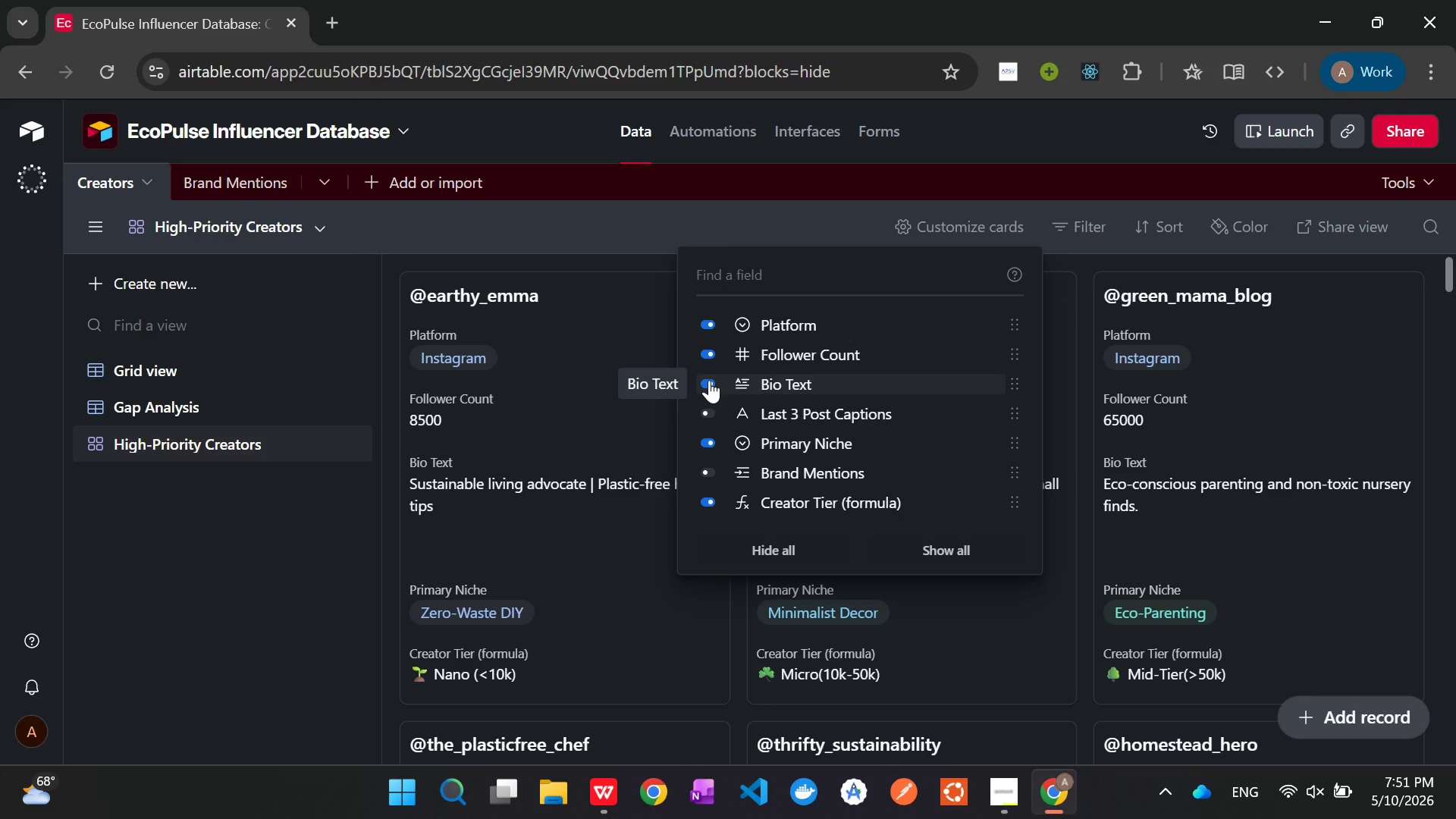 
left_click([801, 208])
 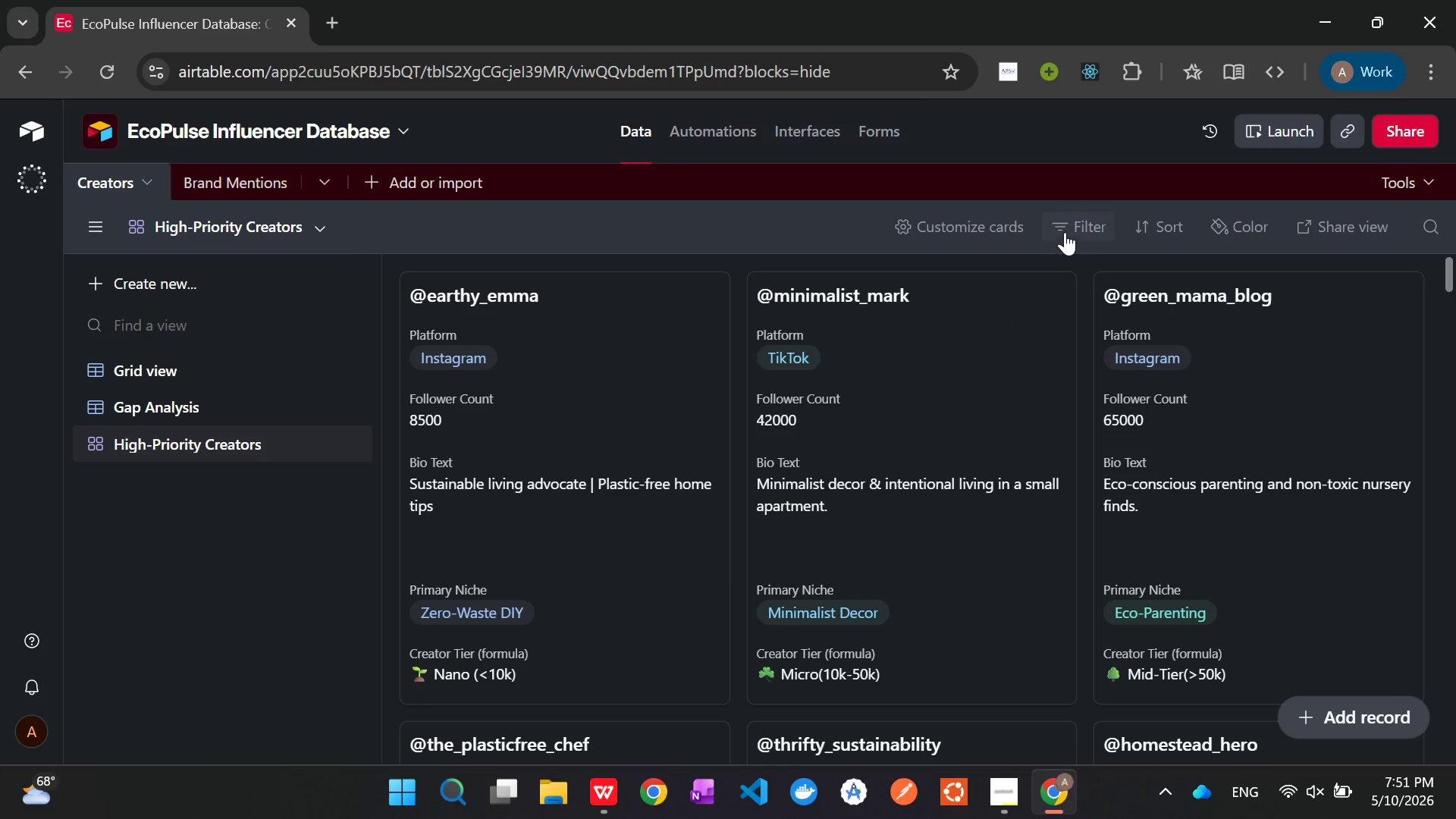 
left_click([1065, 232])
 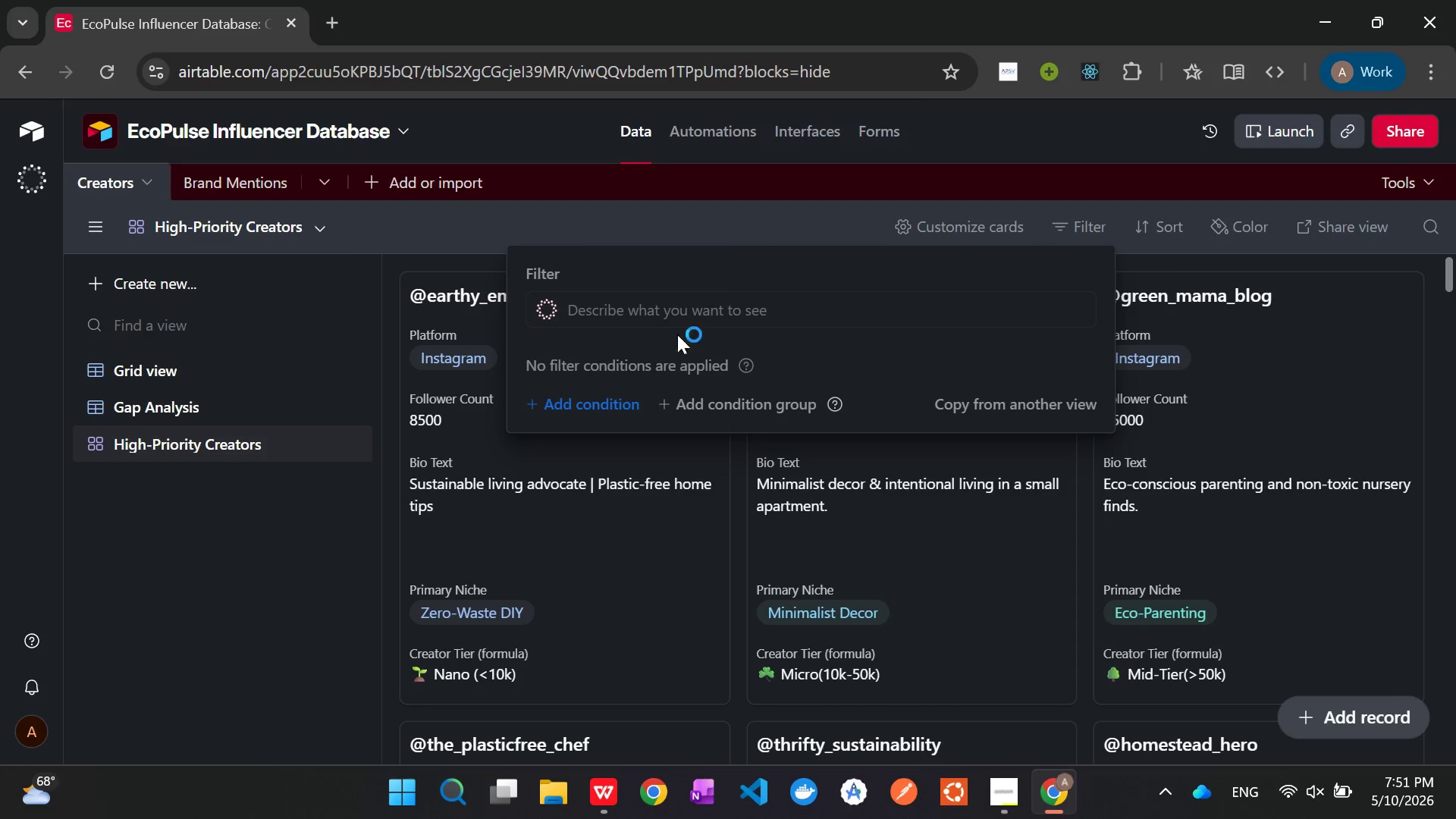 
left_click([618, 397])
 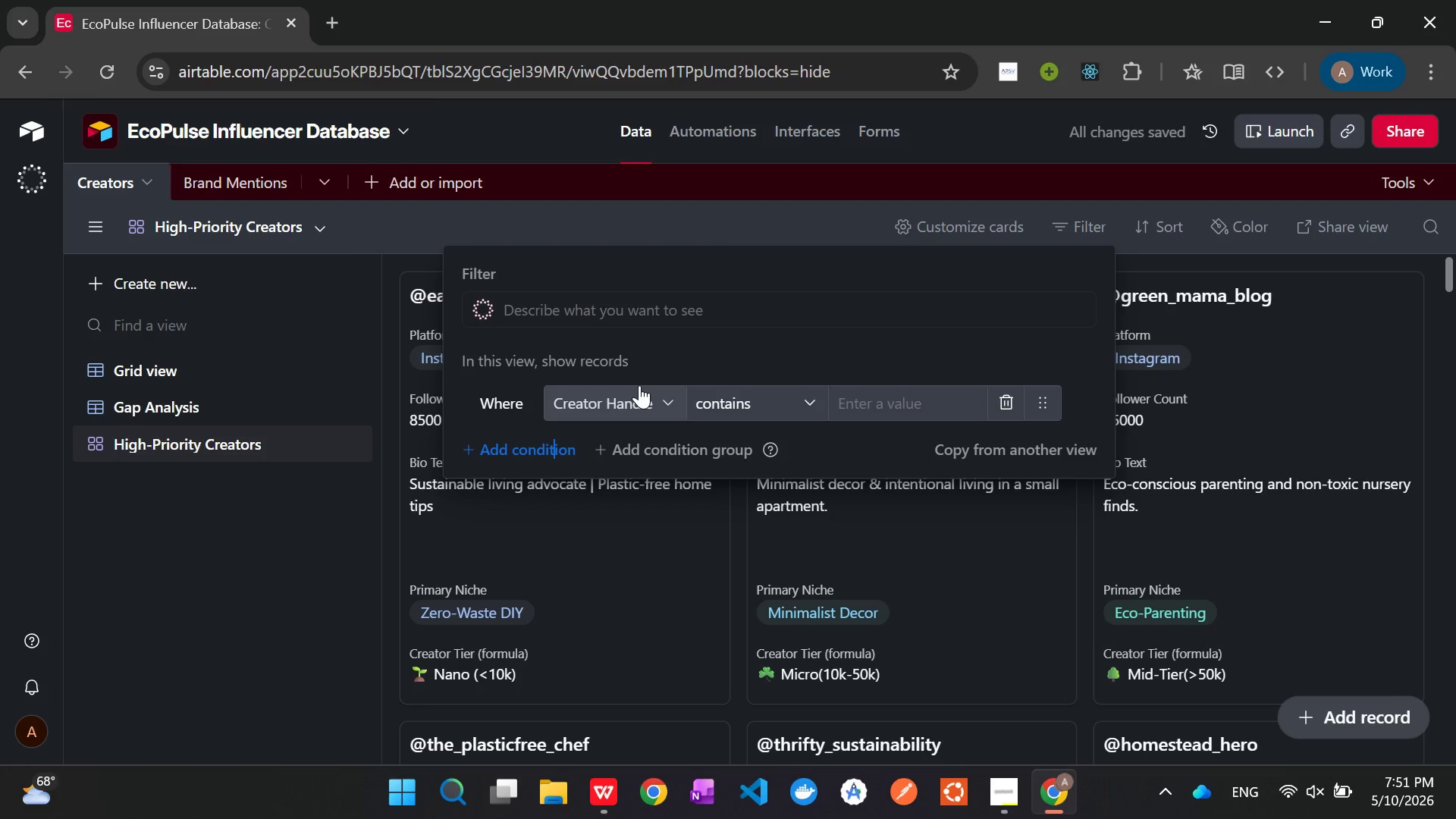 
wait(5.78)
 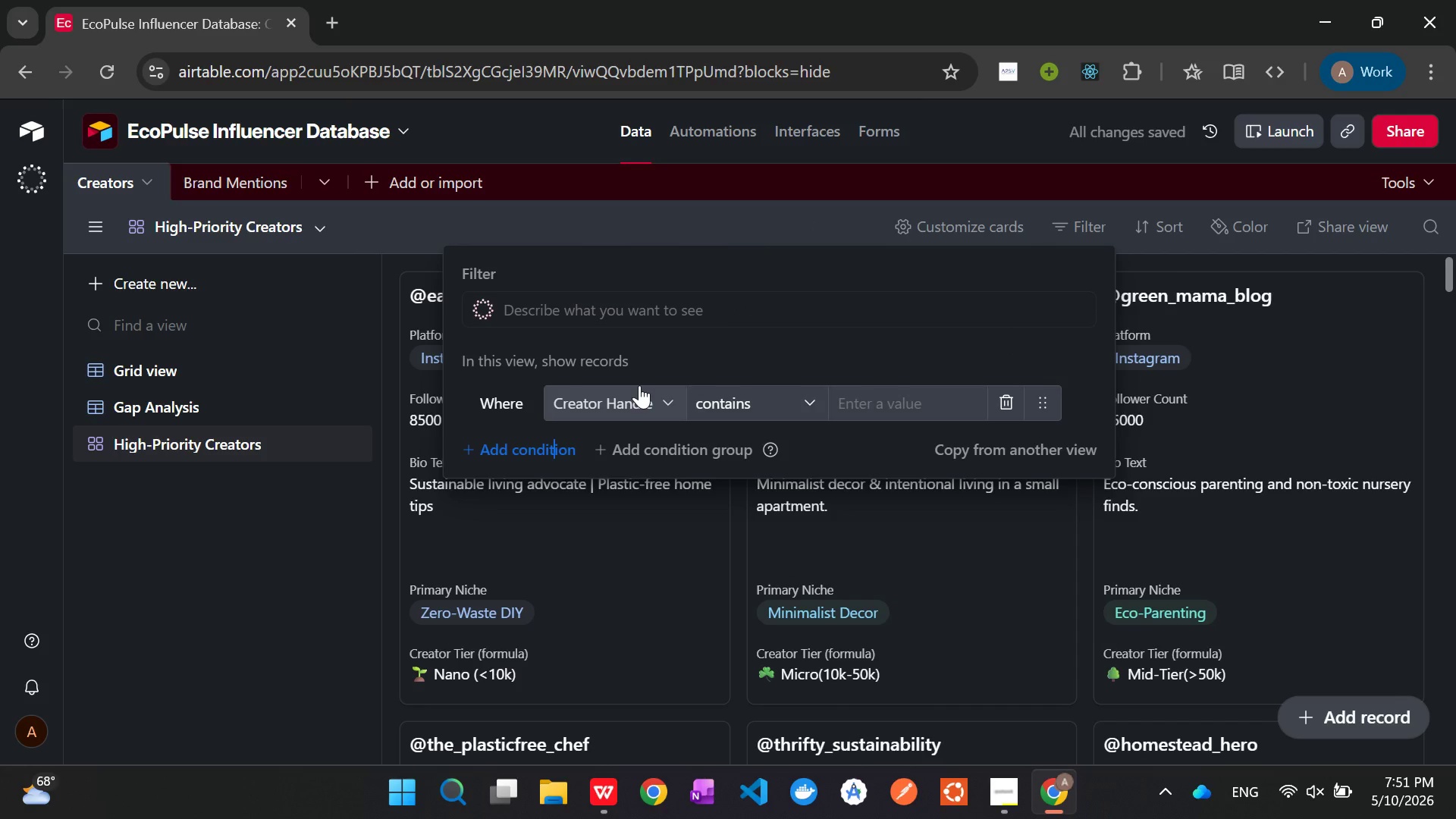 
left_click([644, 400])
 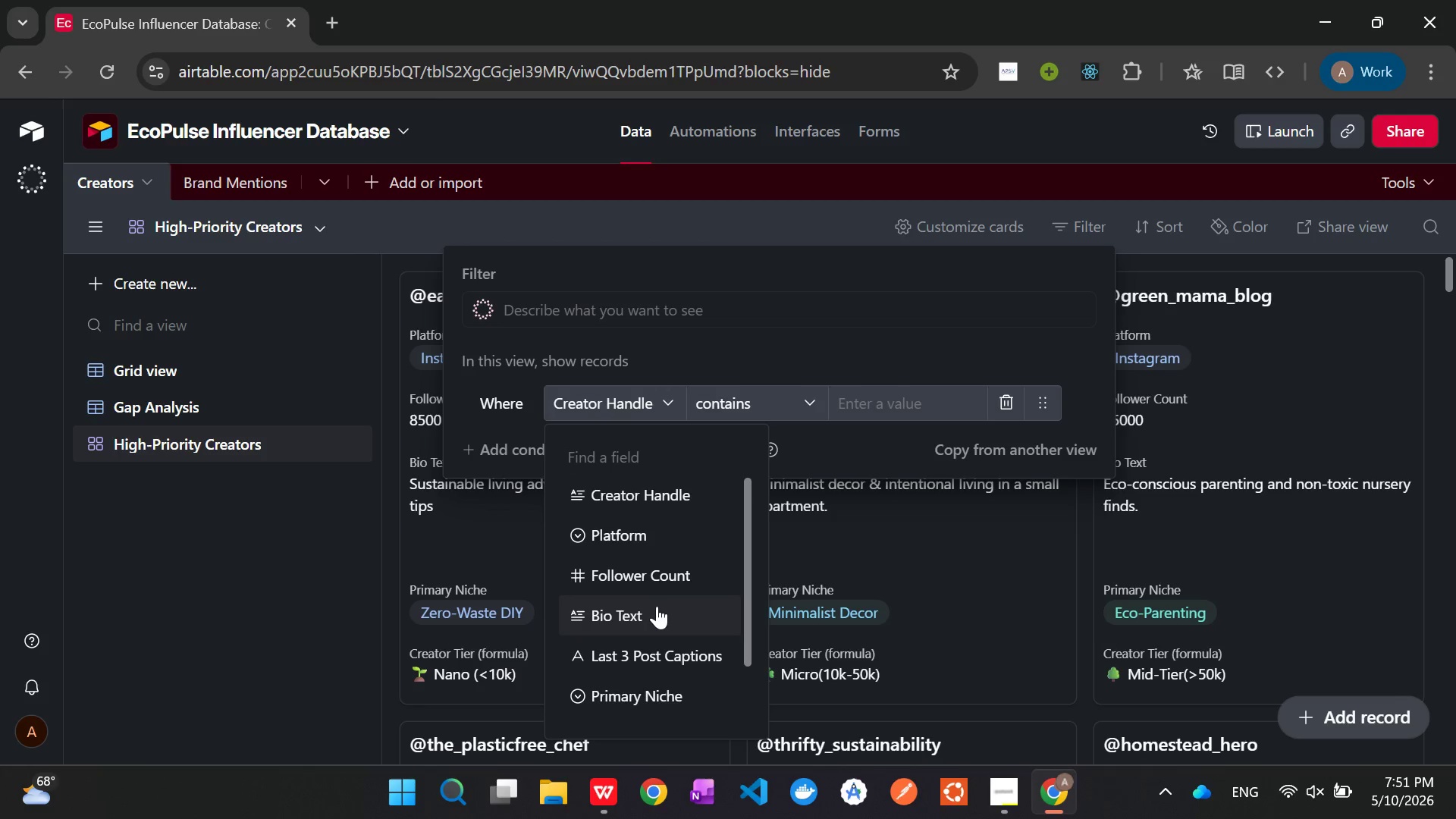 
scroll: coordinate [657, 606], scroll_direction: down, amount: 5.0
 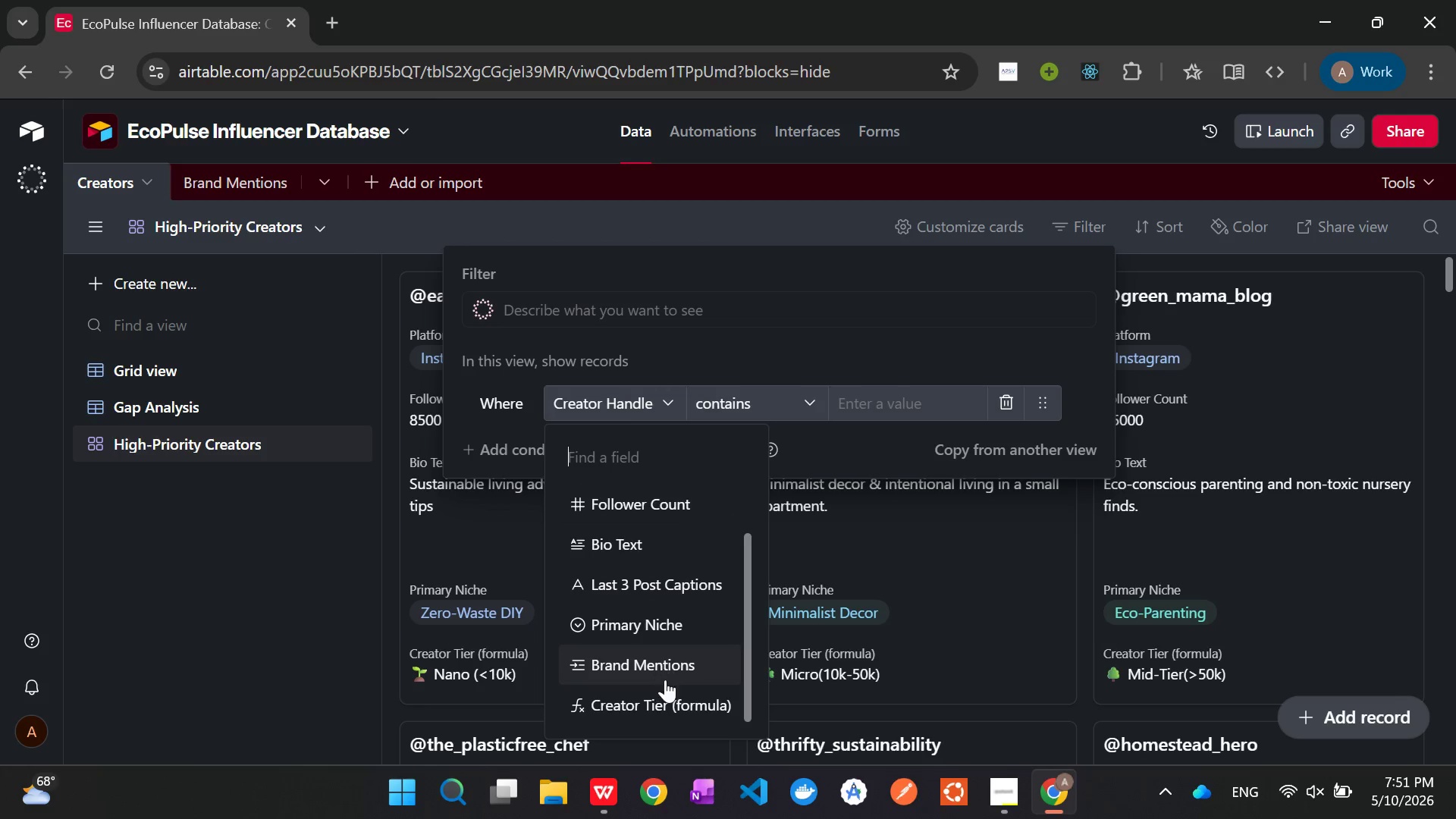 
left_click([662, 704])
 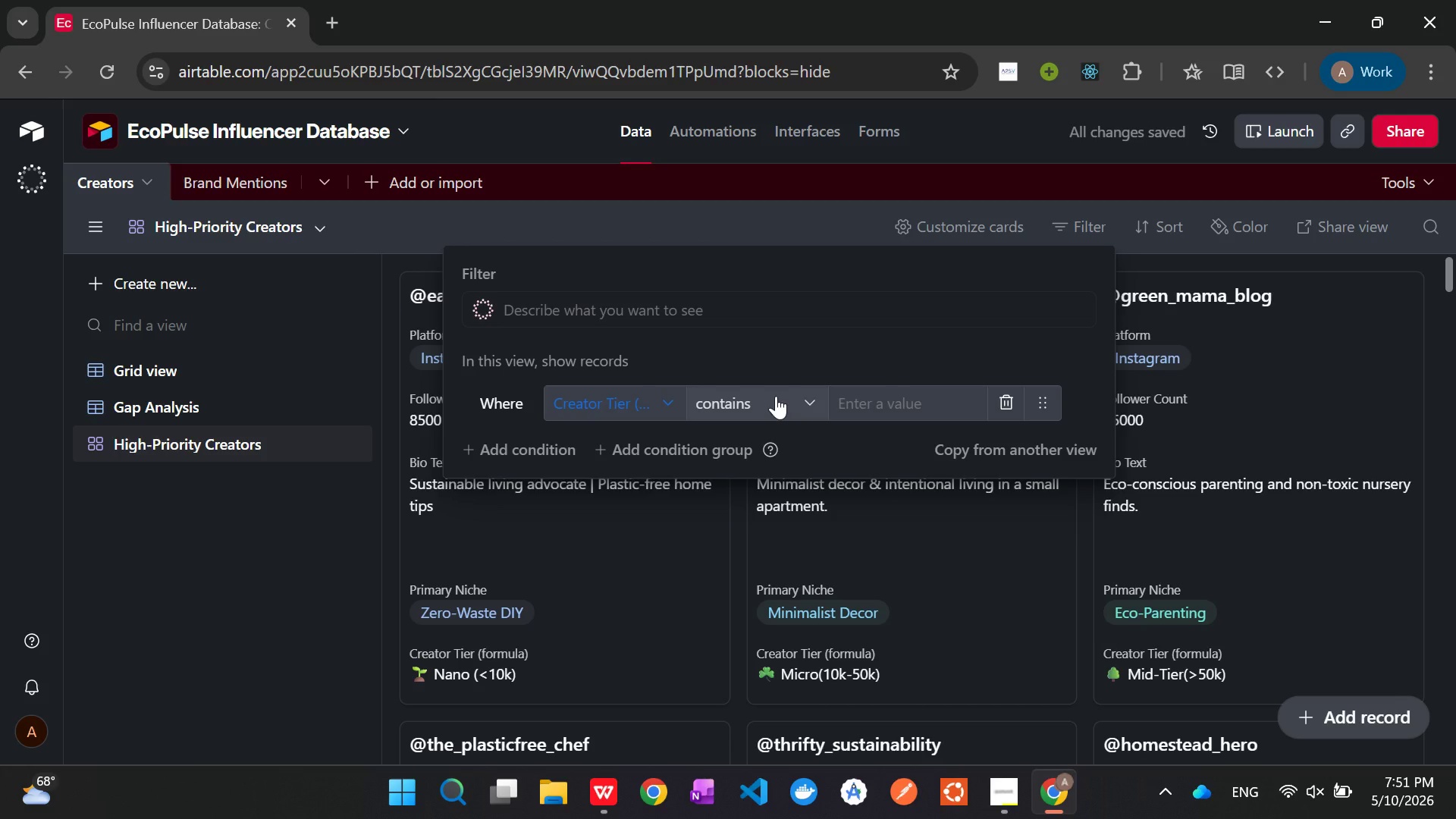 
left_click([776, 396])
 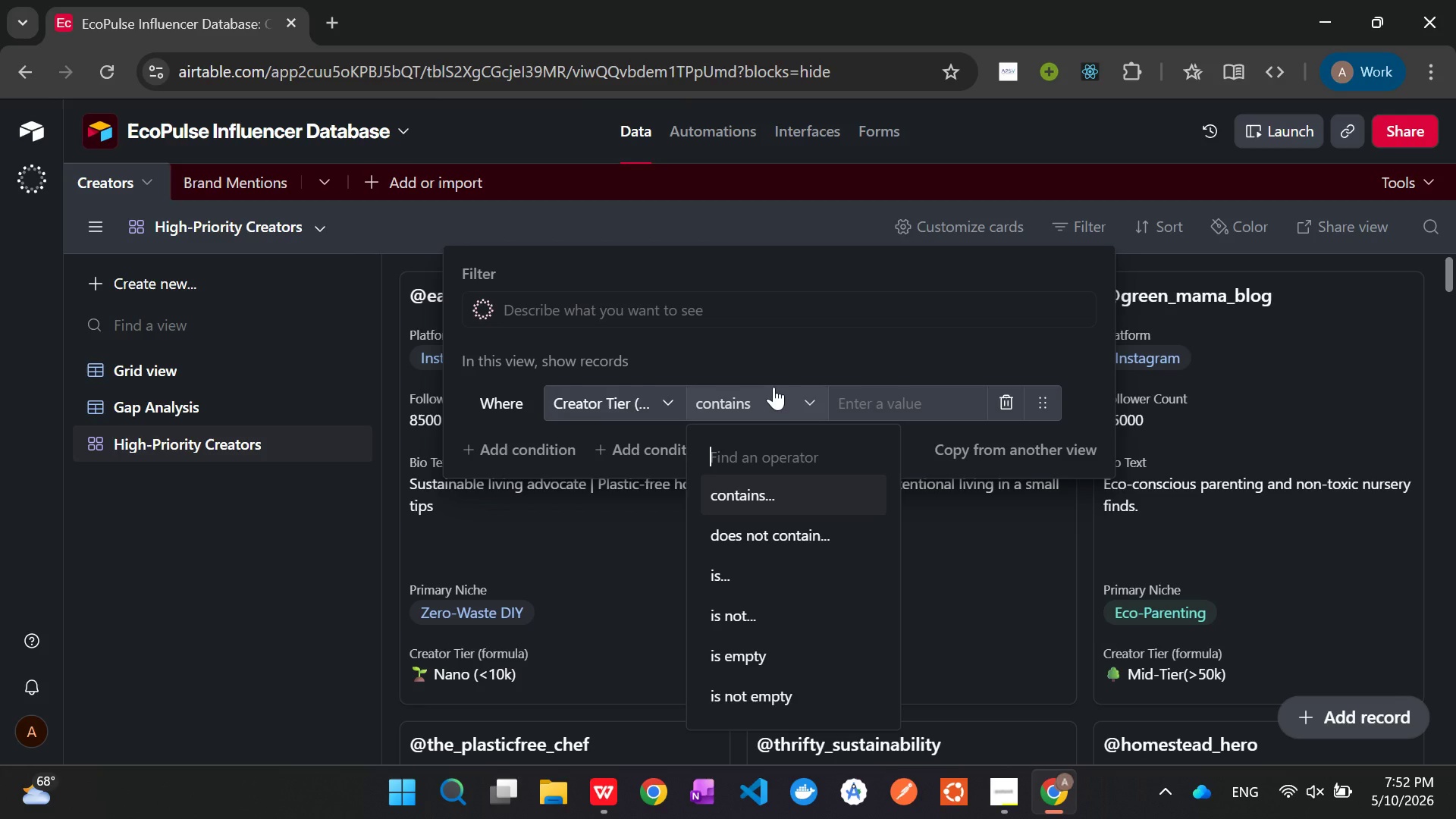 
wait(71.11)
 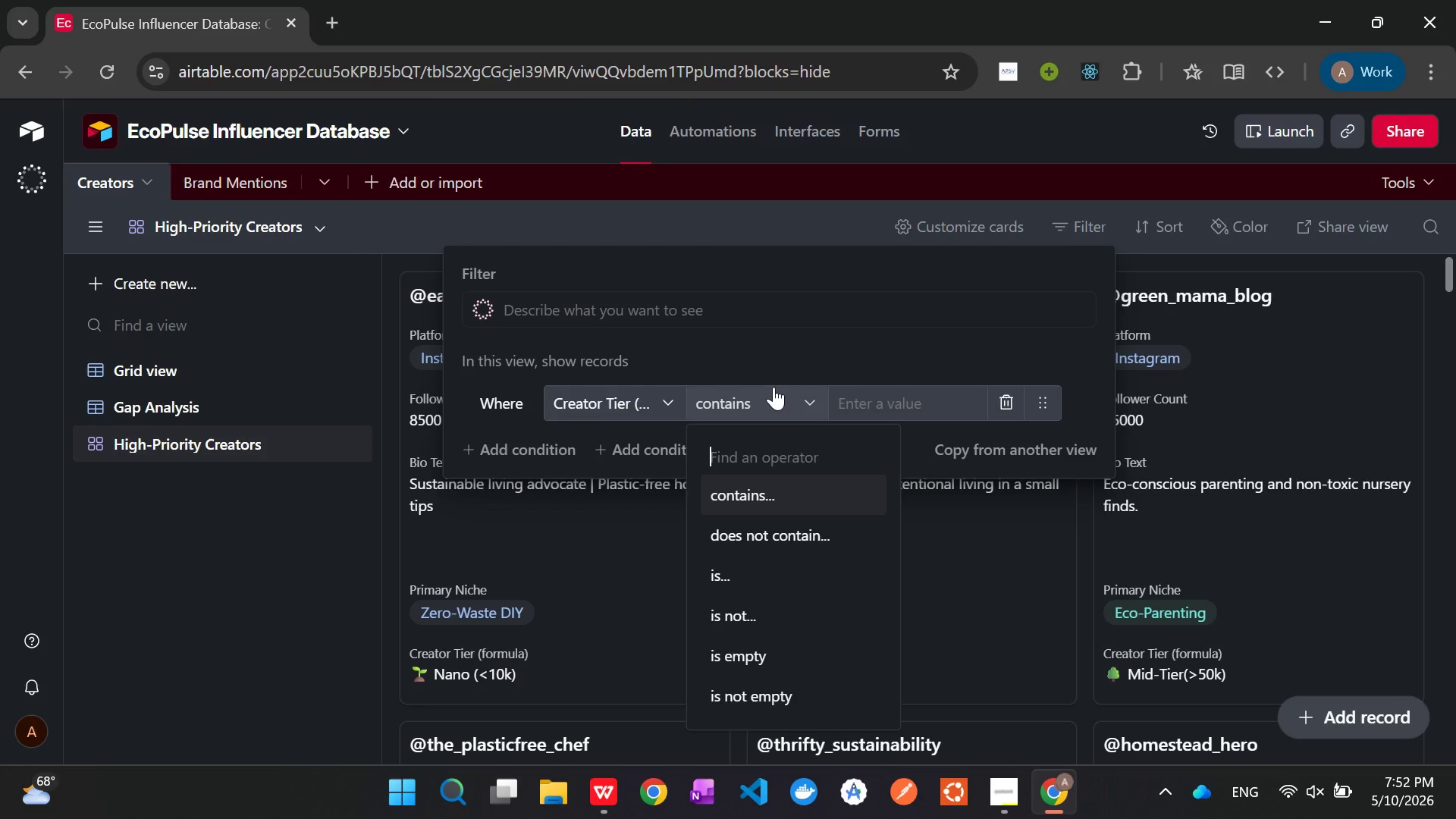 
left_click([912, 403])
 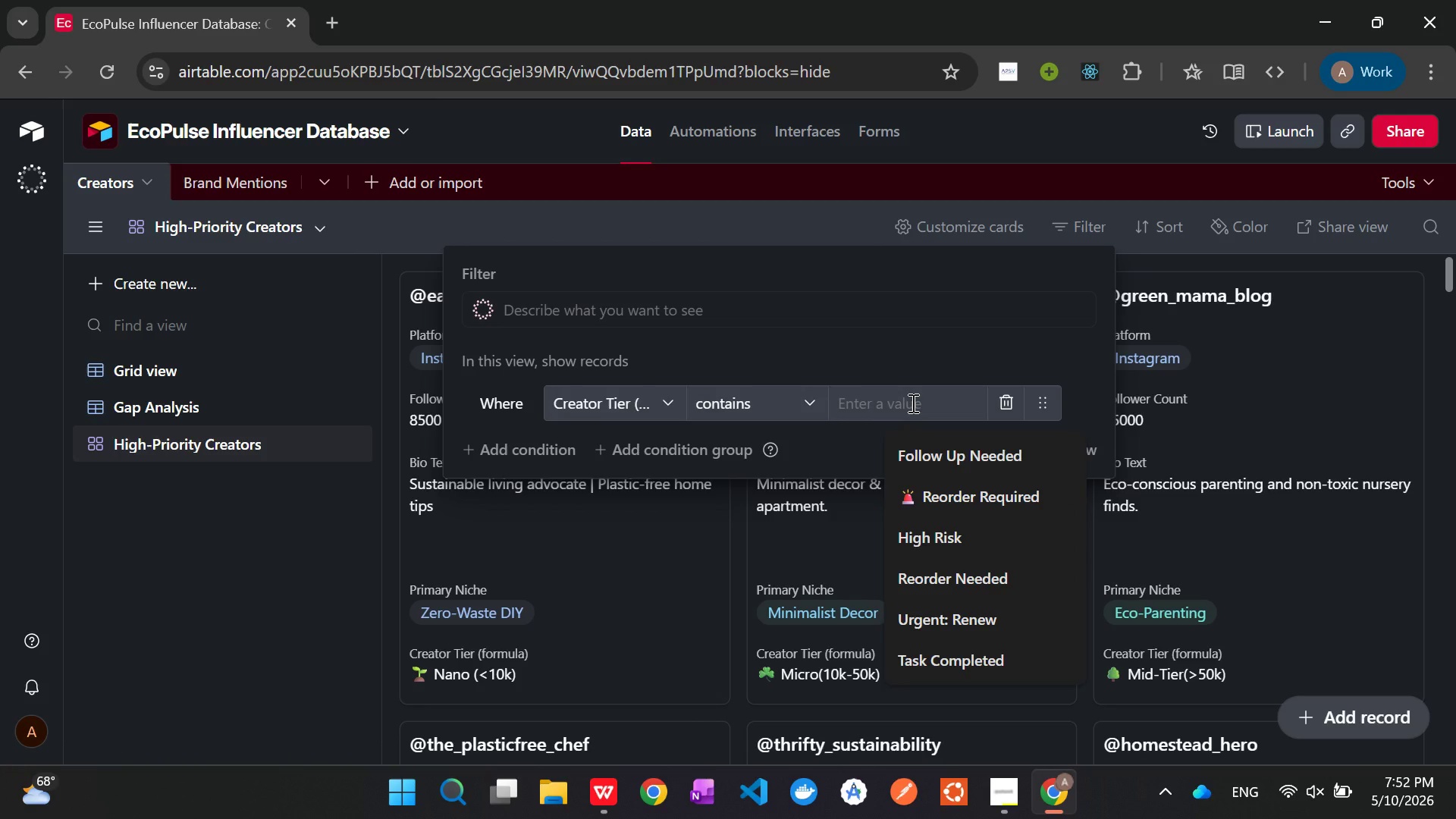 
type(Mid-Tier)
 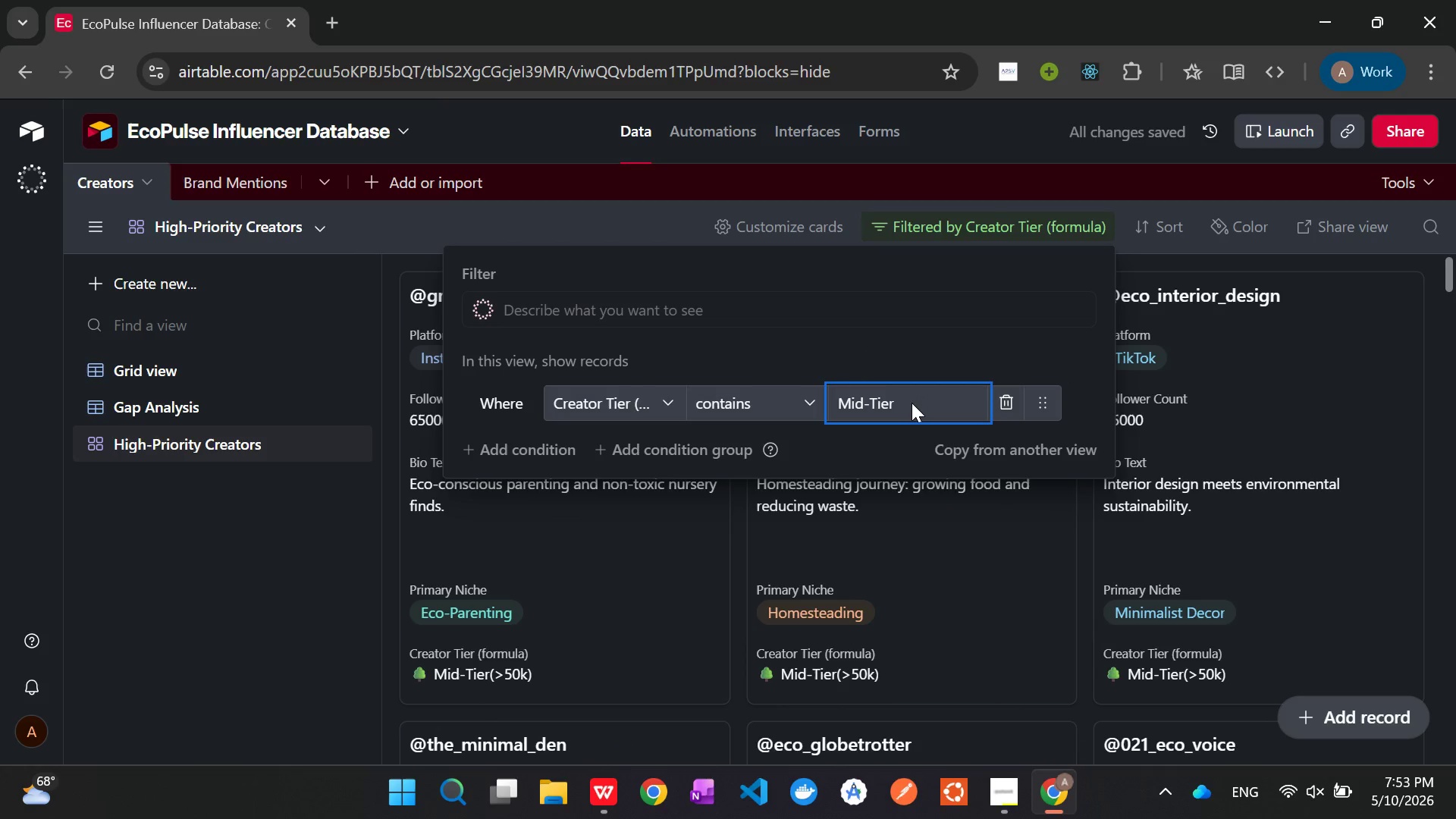 
wait(10.58)
 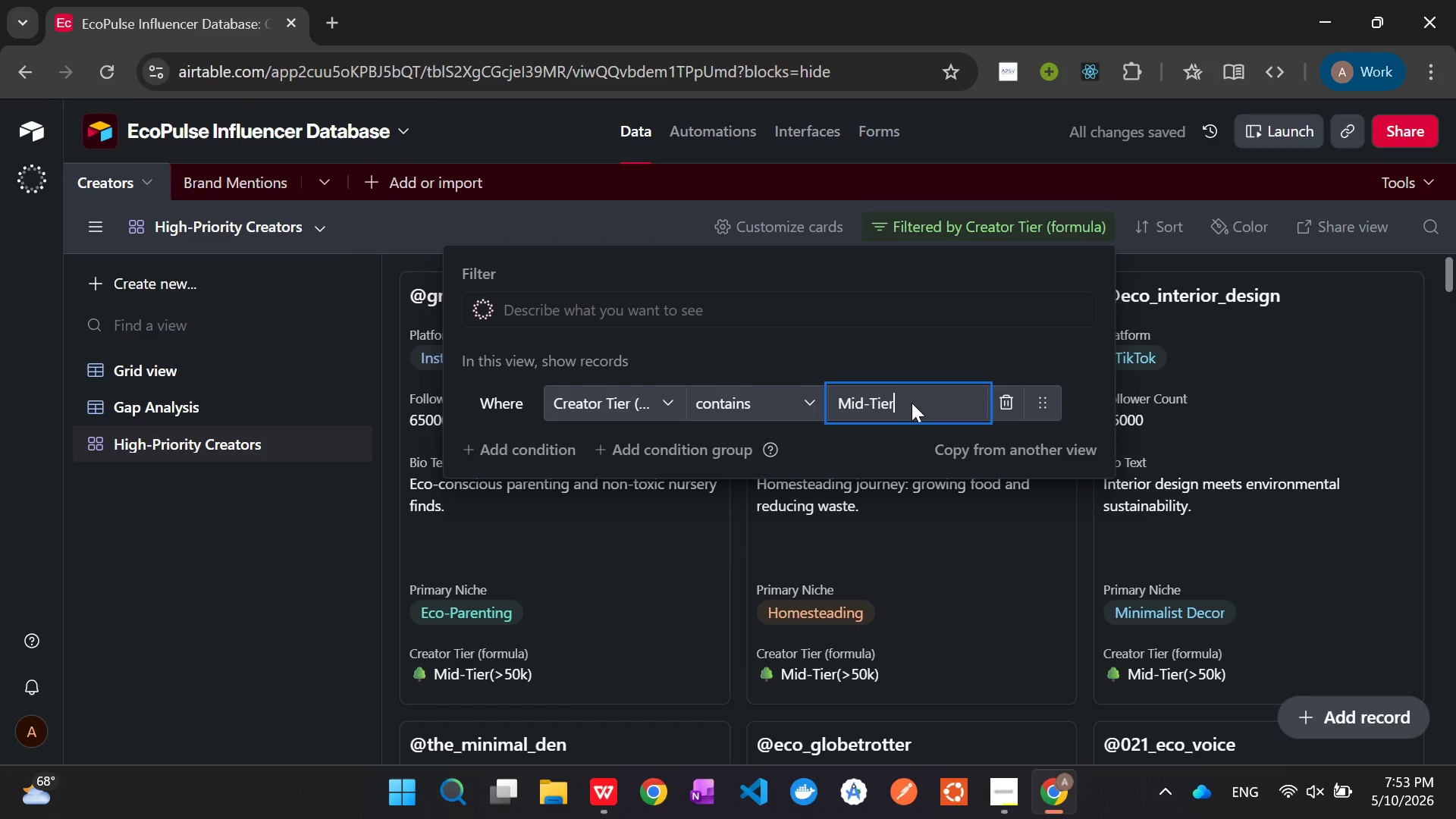 
left_click([1003, 176])
 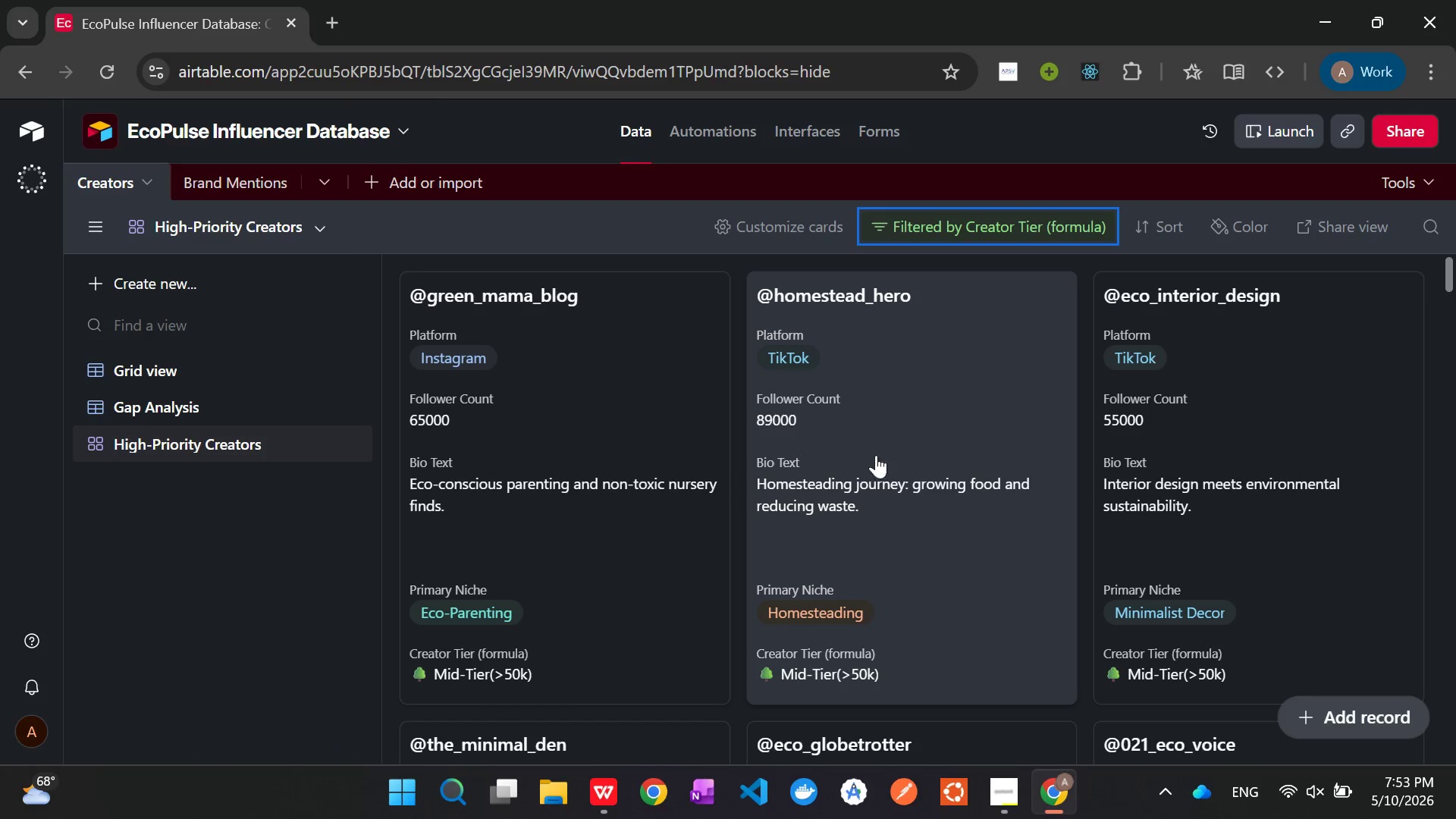 
scroll: coordinate [907, 444], scroll_direction: none, amount: 0.0
 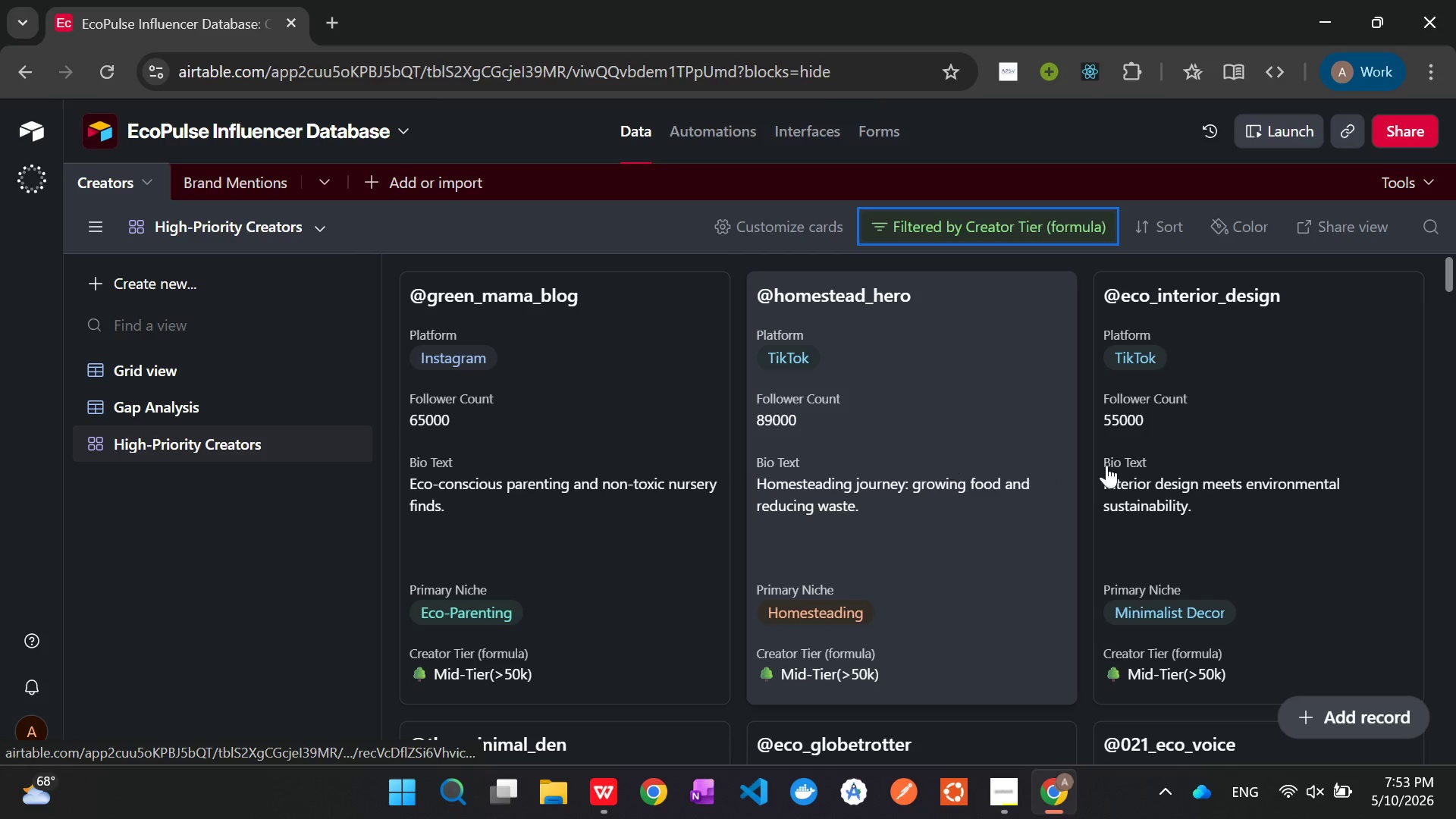 
scroll: coordinate [1157, 456], scroll_direction: down, amount: 46.0
 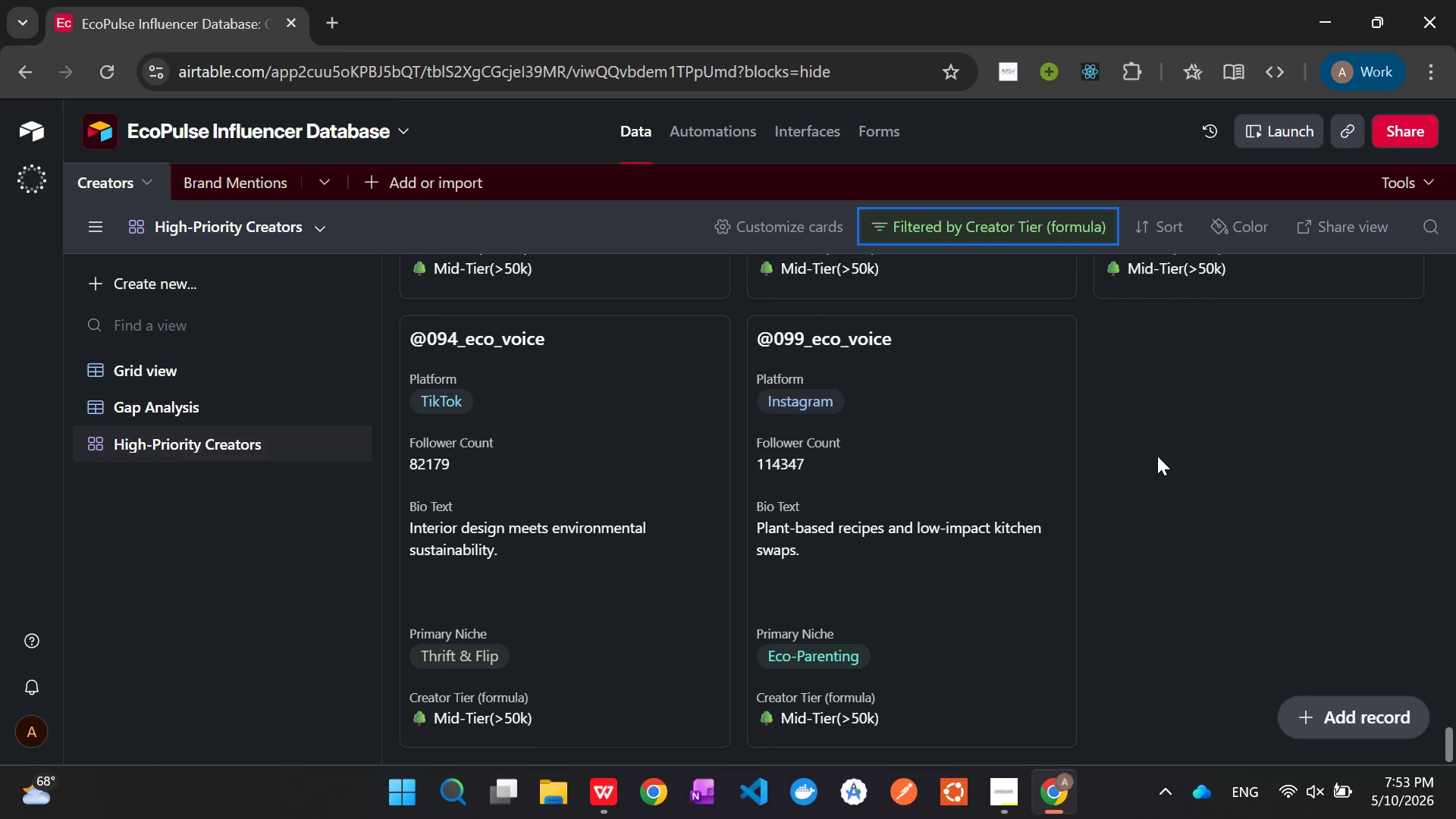 
wait(16.14)
 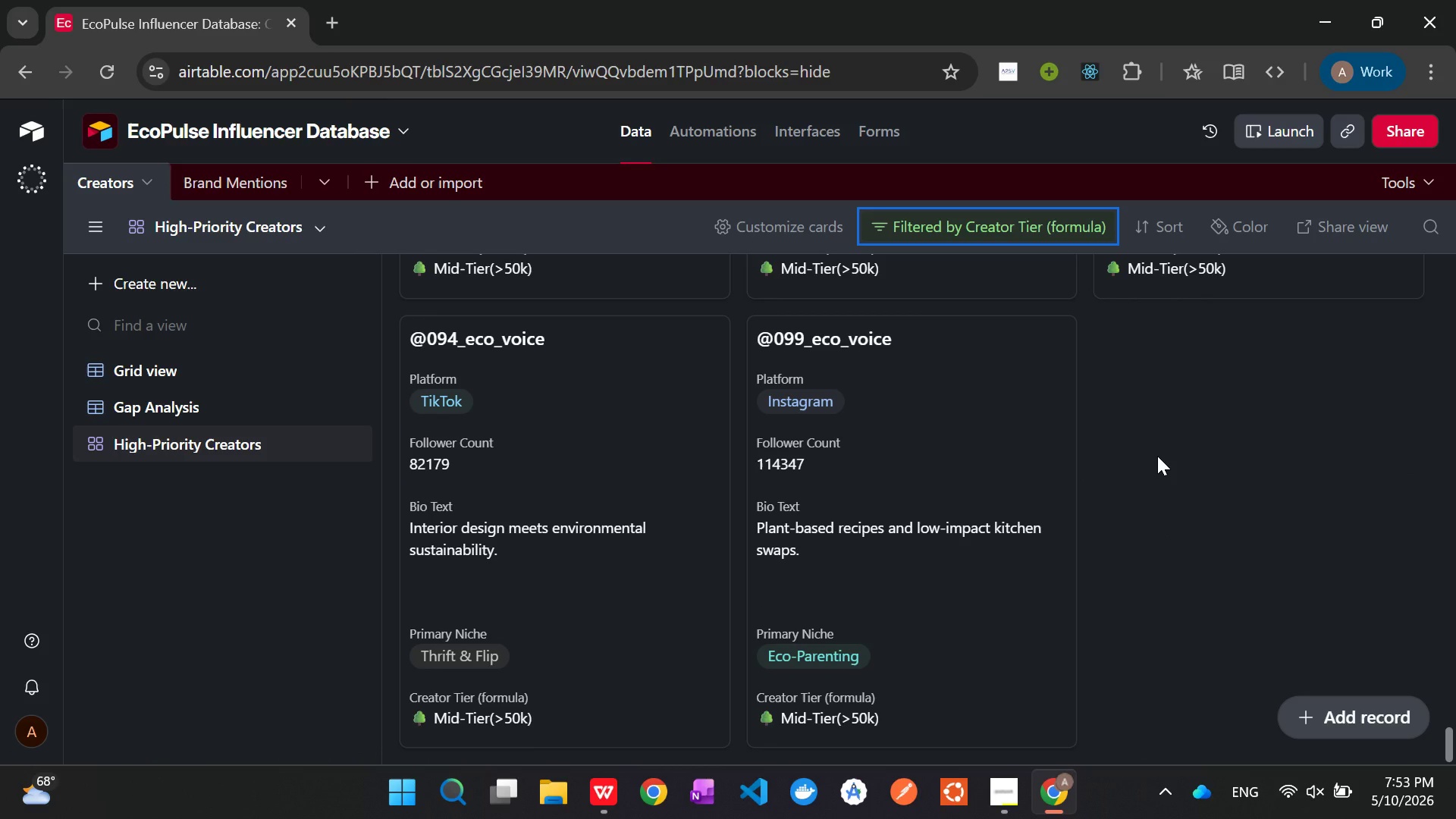 
left_click([1006, 780])